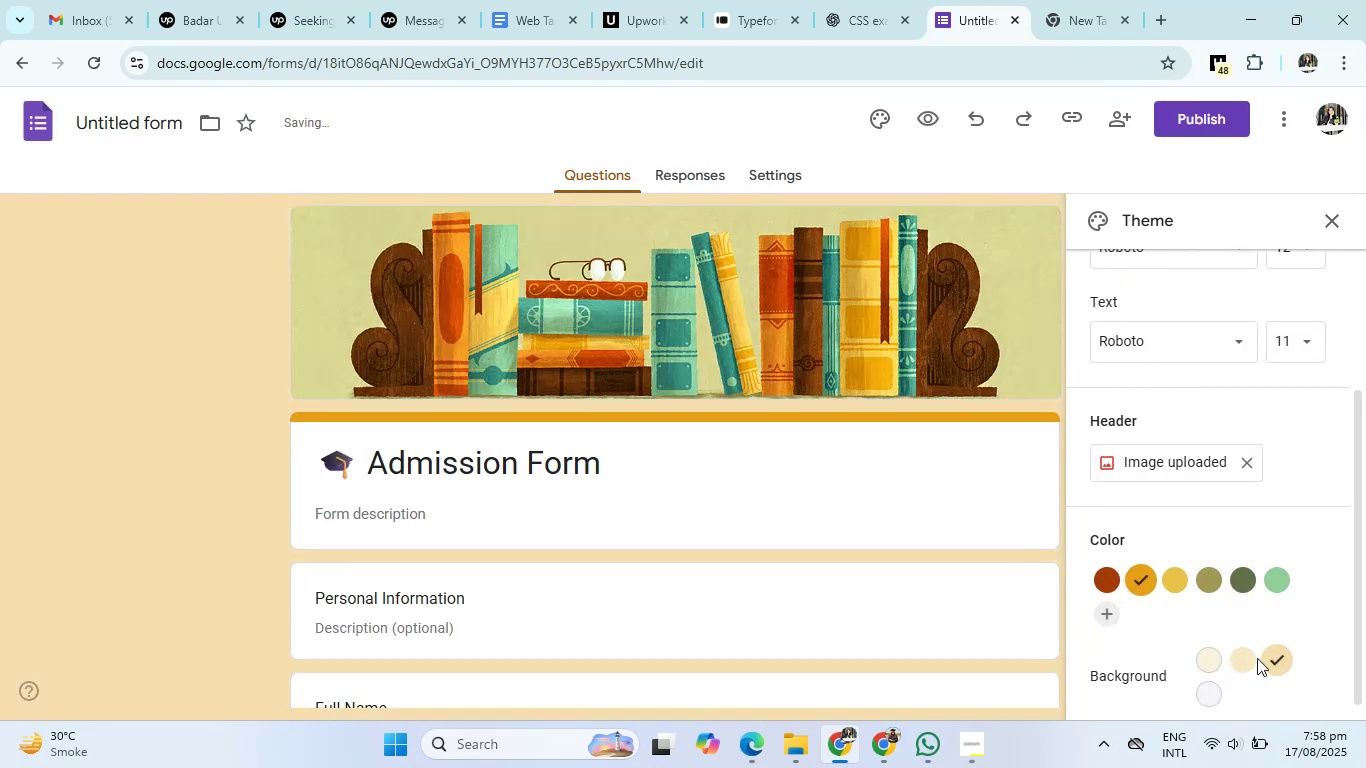 
left_click([1252, 658])
 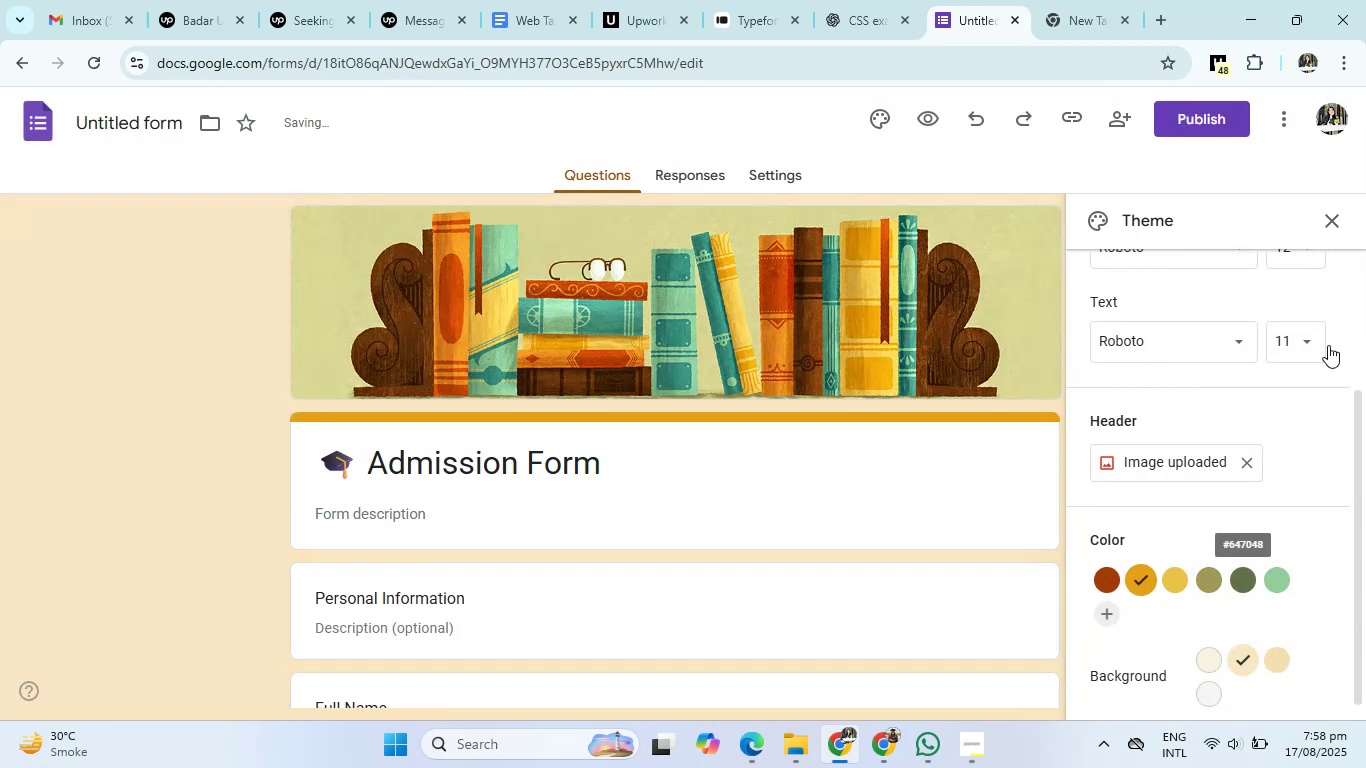 
left_click([1336, 212])
 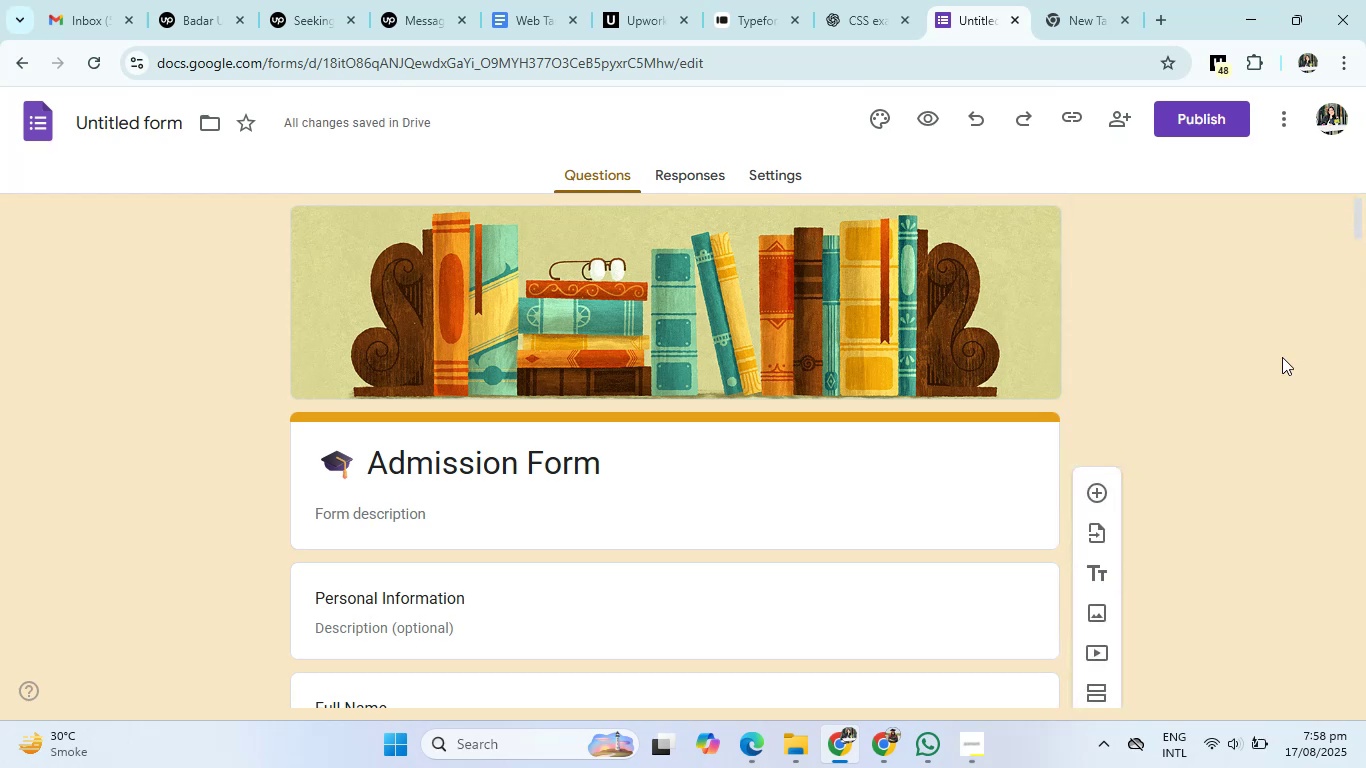 
left_click([1239, 468])
 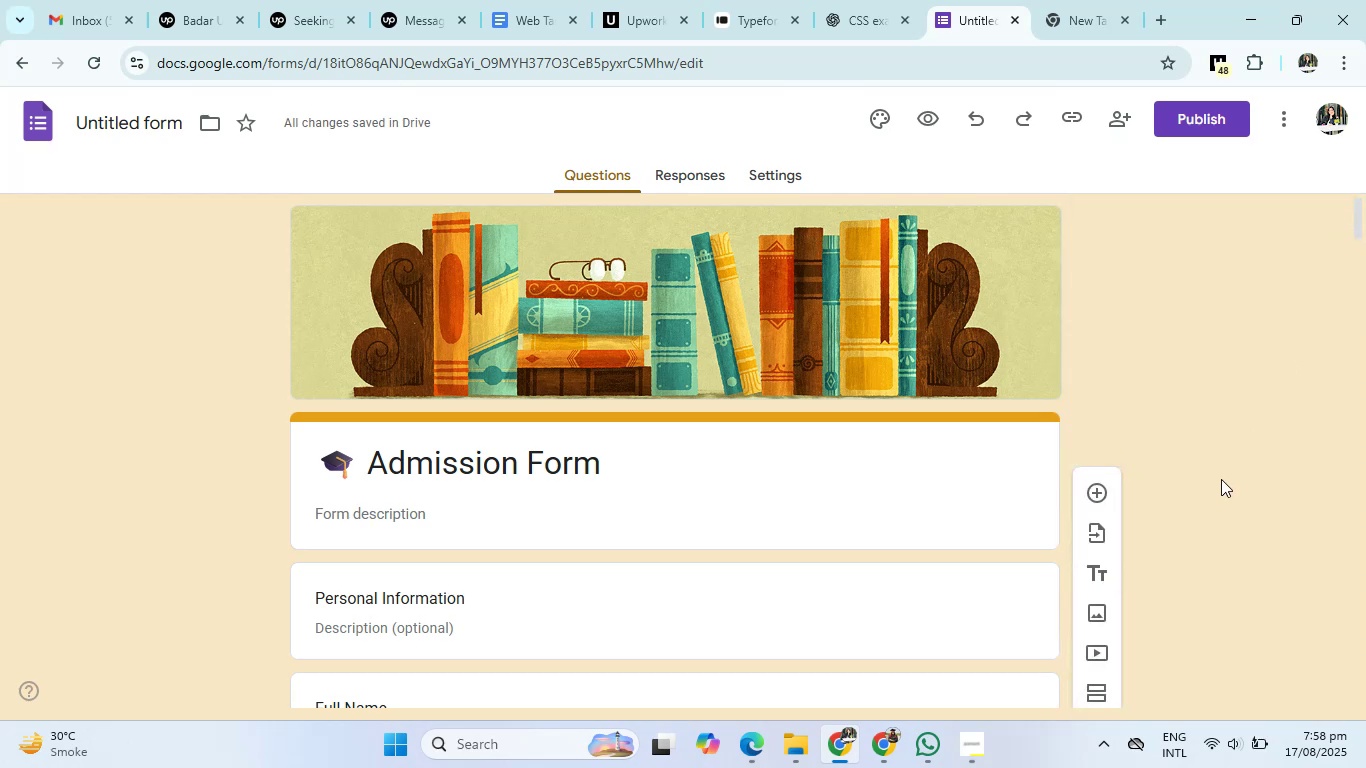 
scroll: coordinate [1190, 502], scroll_direction: down, amount: 31.0
 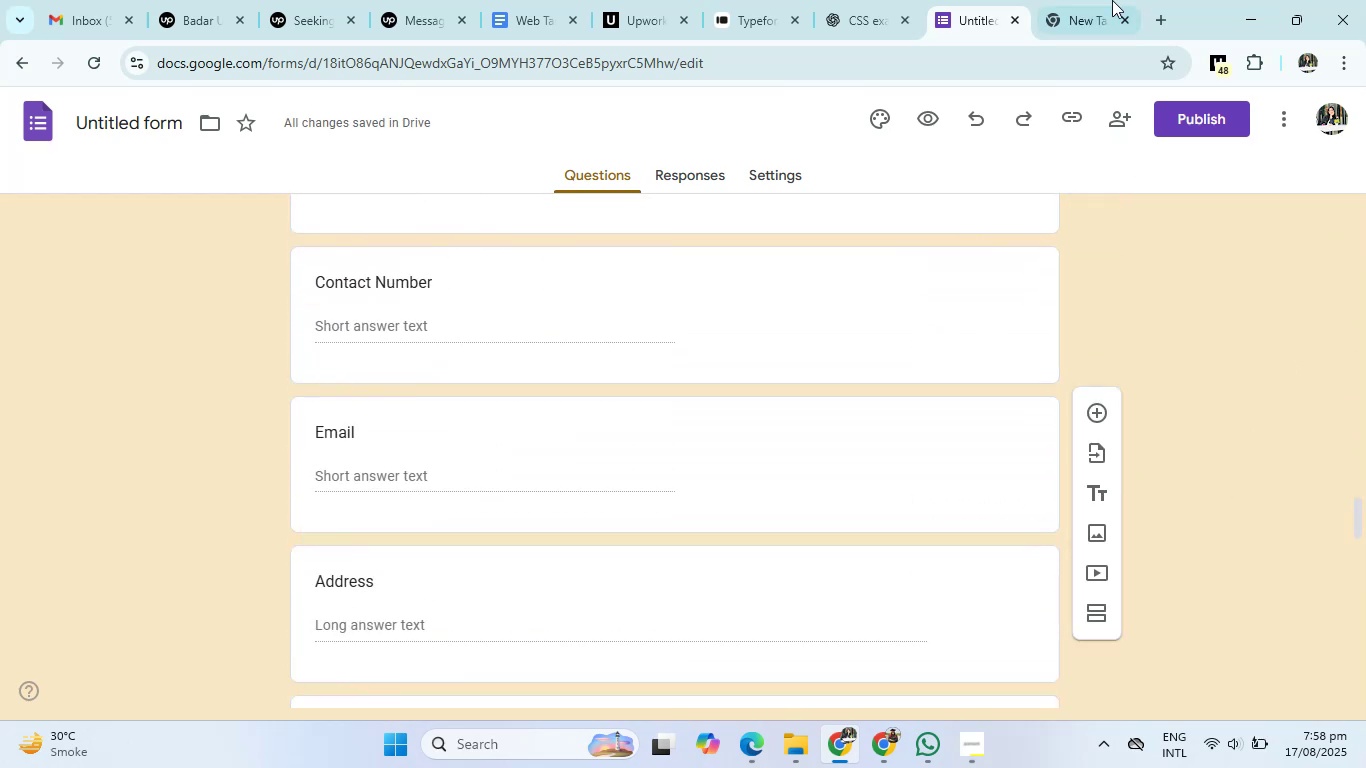 
left_click([1106, 0])
 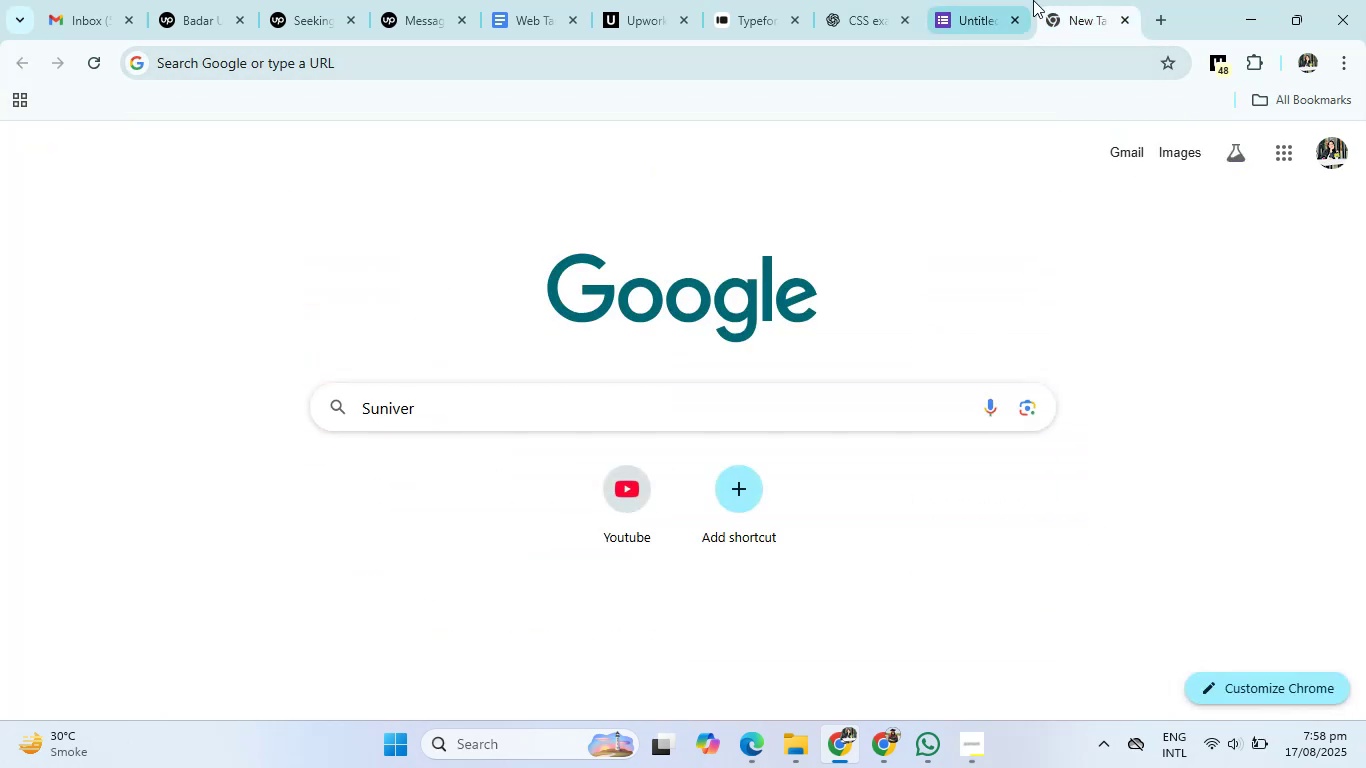 
left_click([1030, 0])
 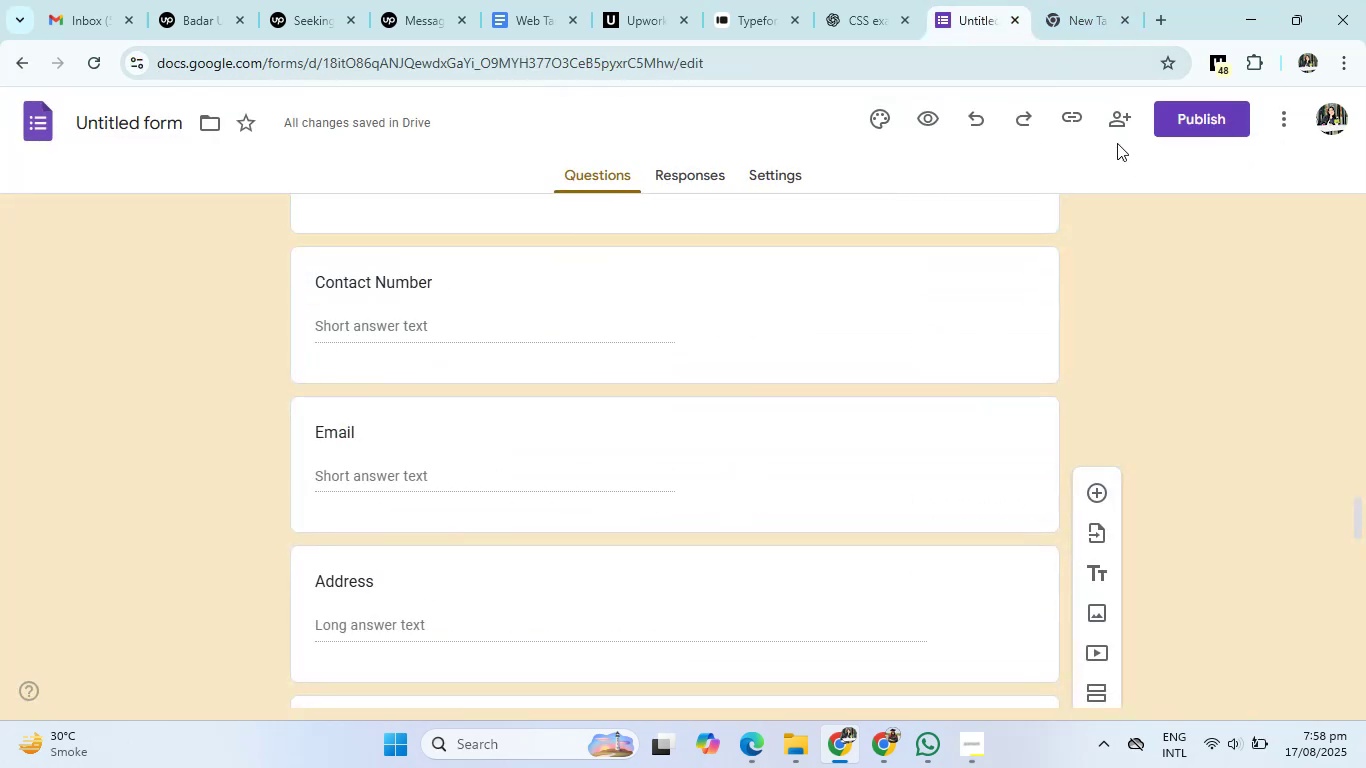 
left_click([1172, 126])
 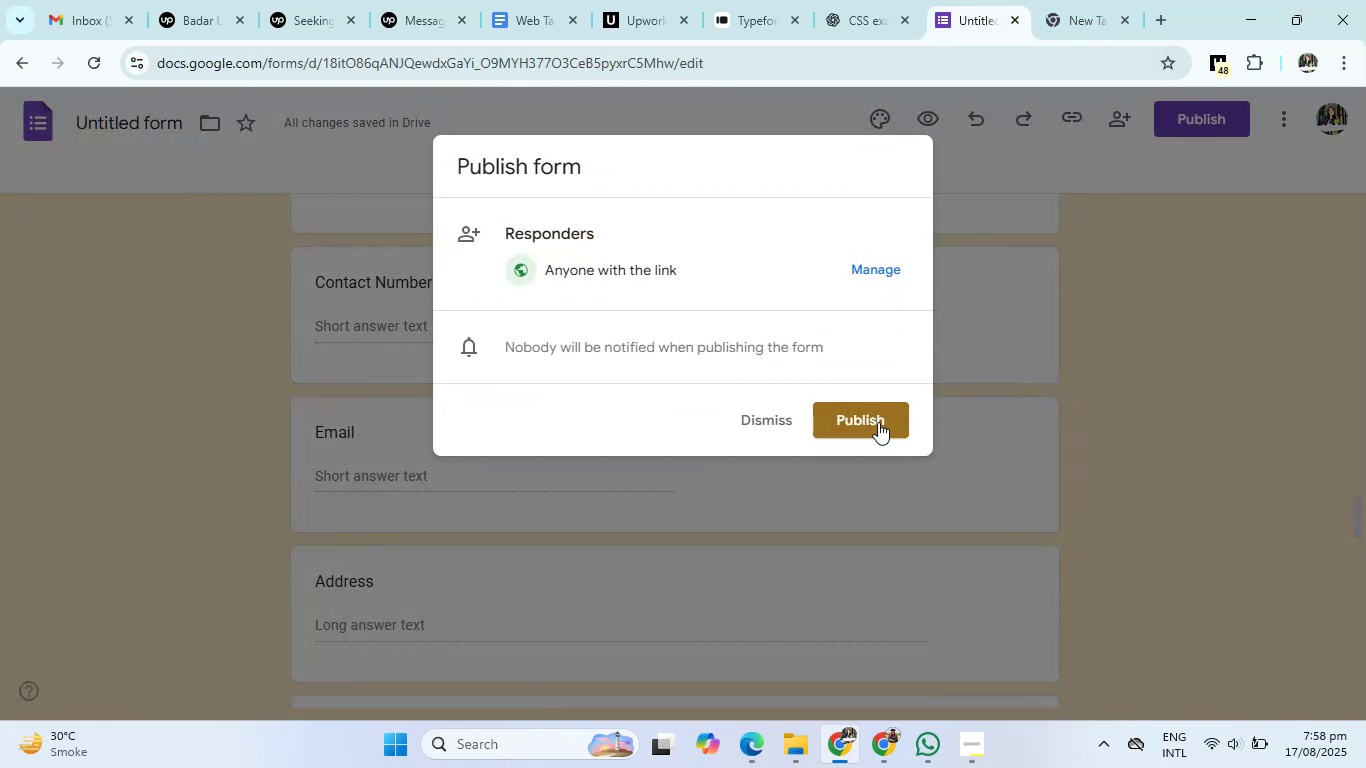 
left_click([878, 422])
 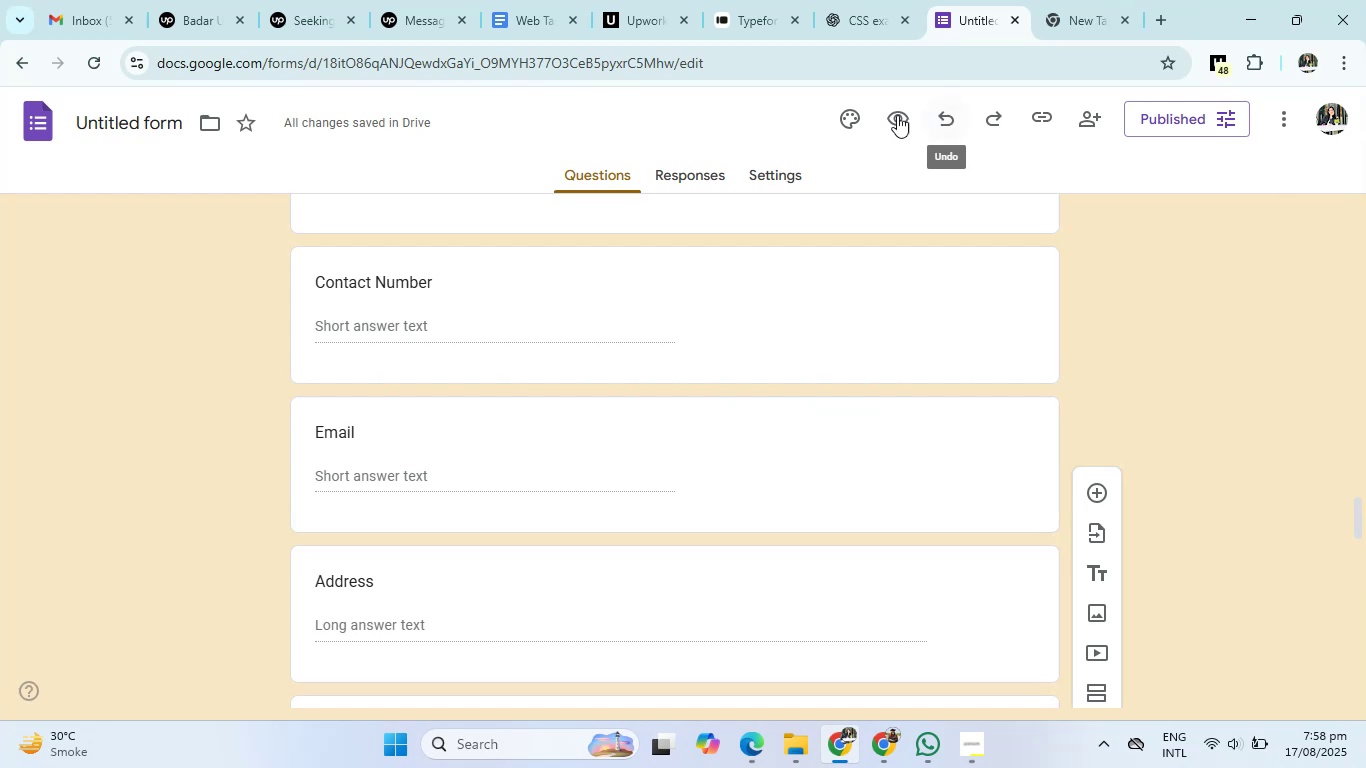 
left_click([1036, 111])
 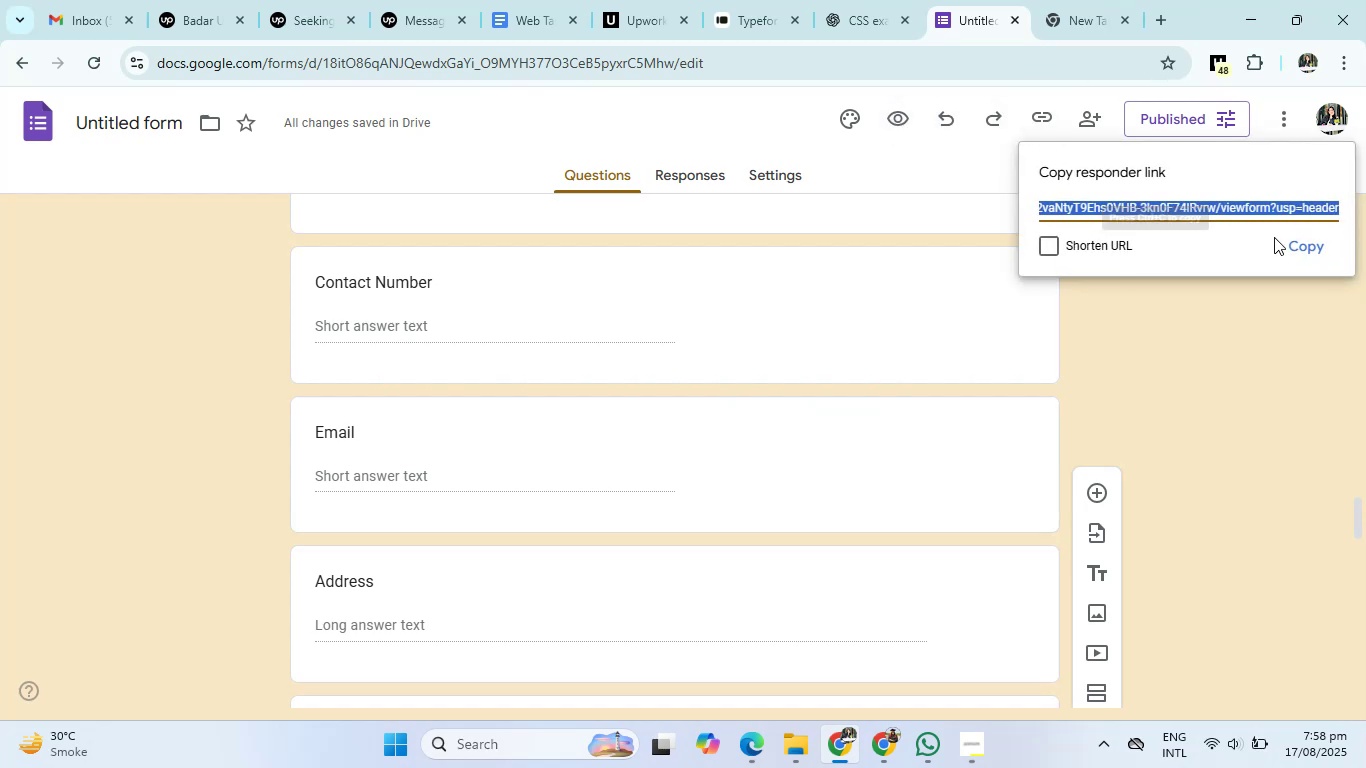 
left_click([1324, 246])
 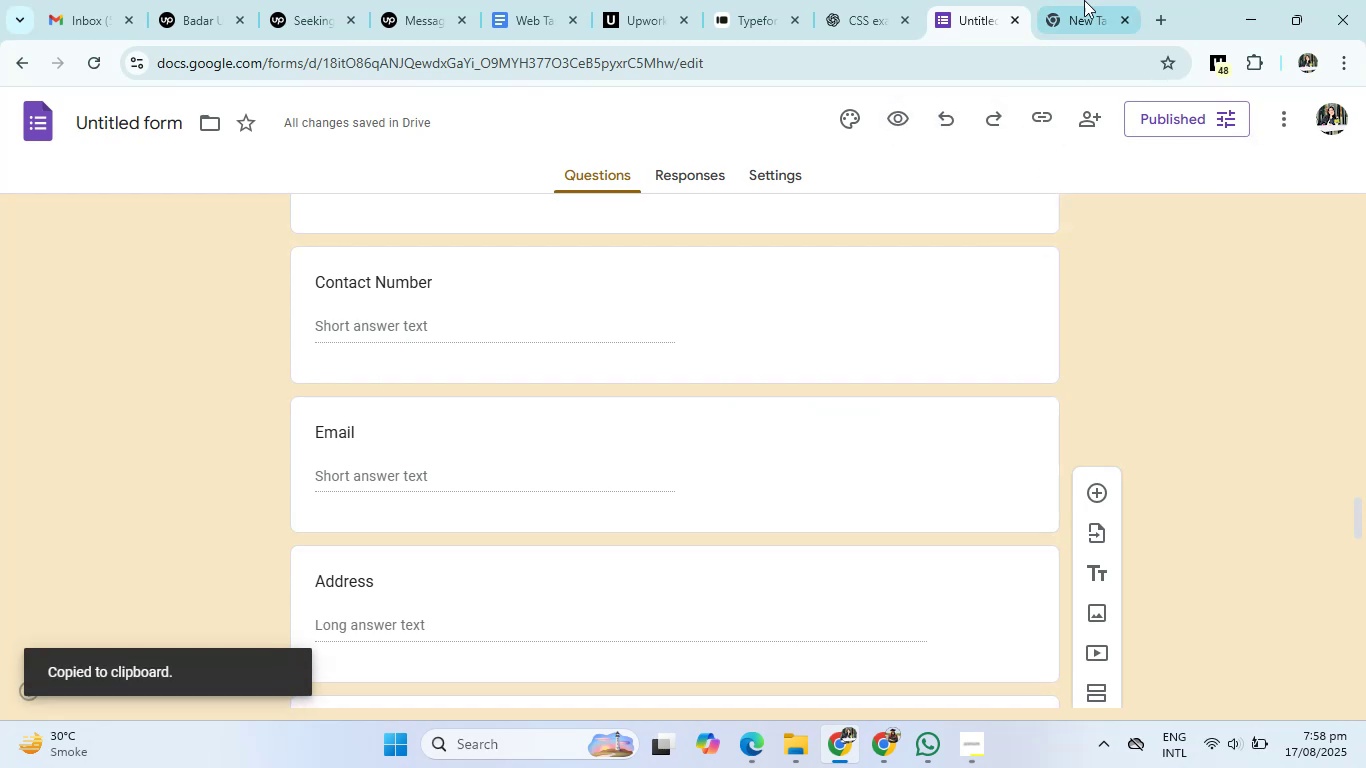 
left_click([1083, 0])
 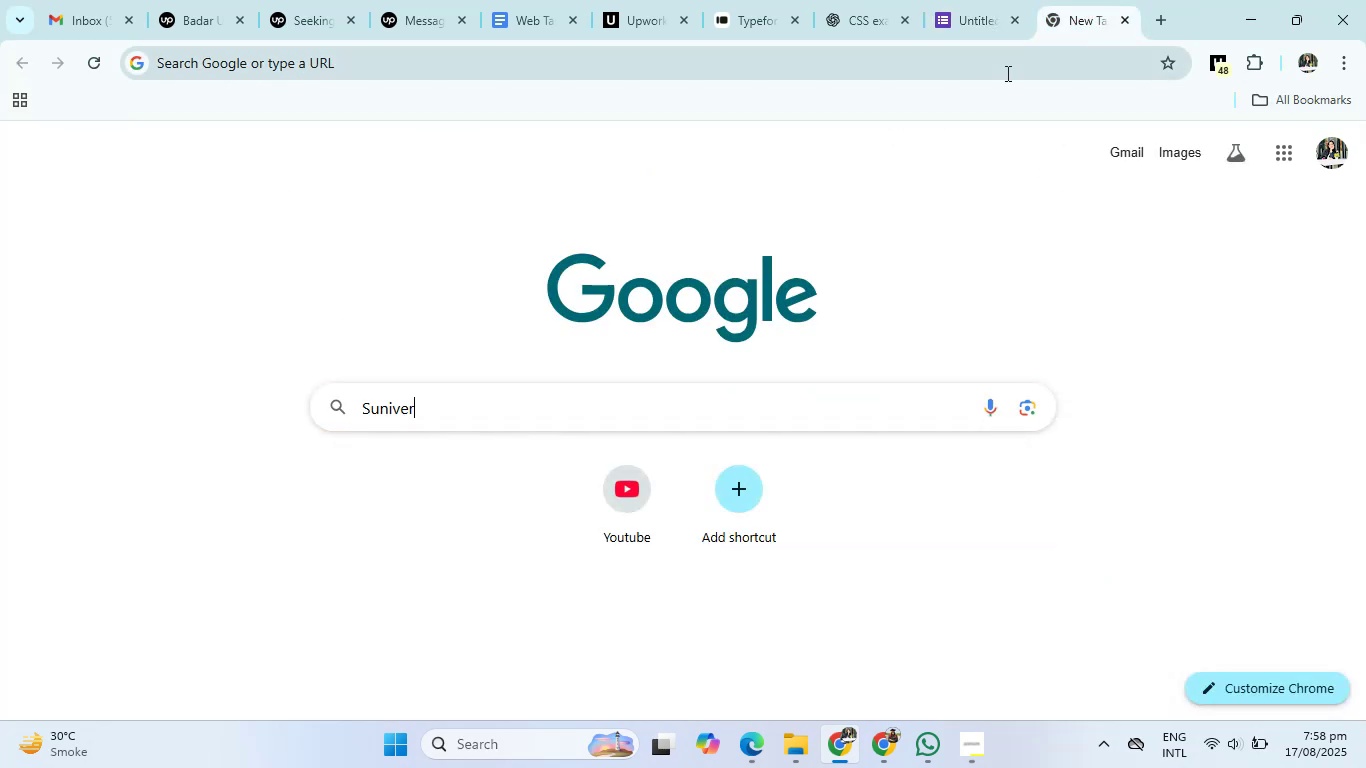 
left_click([1006, 73])
 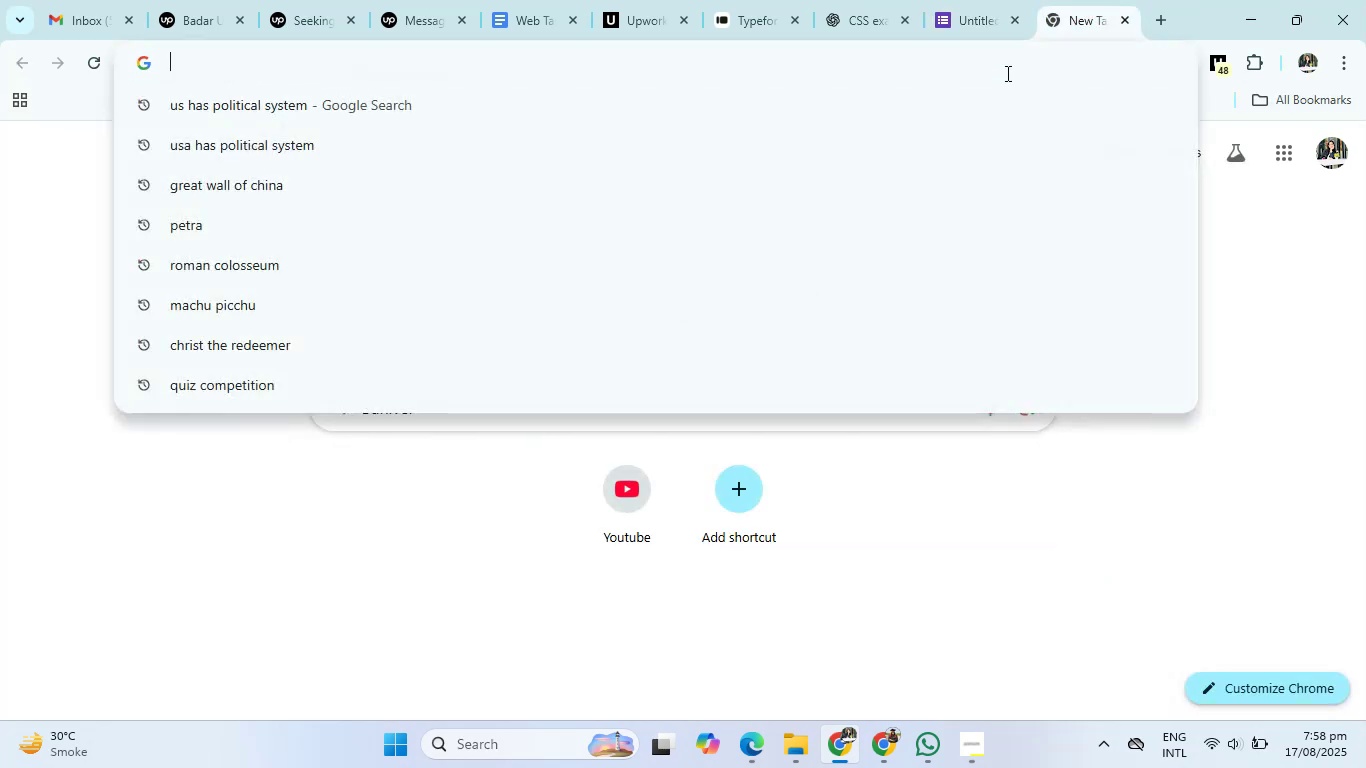 
key(Control+V)
 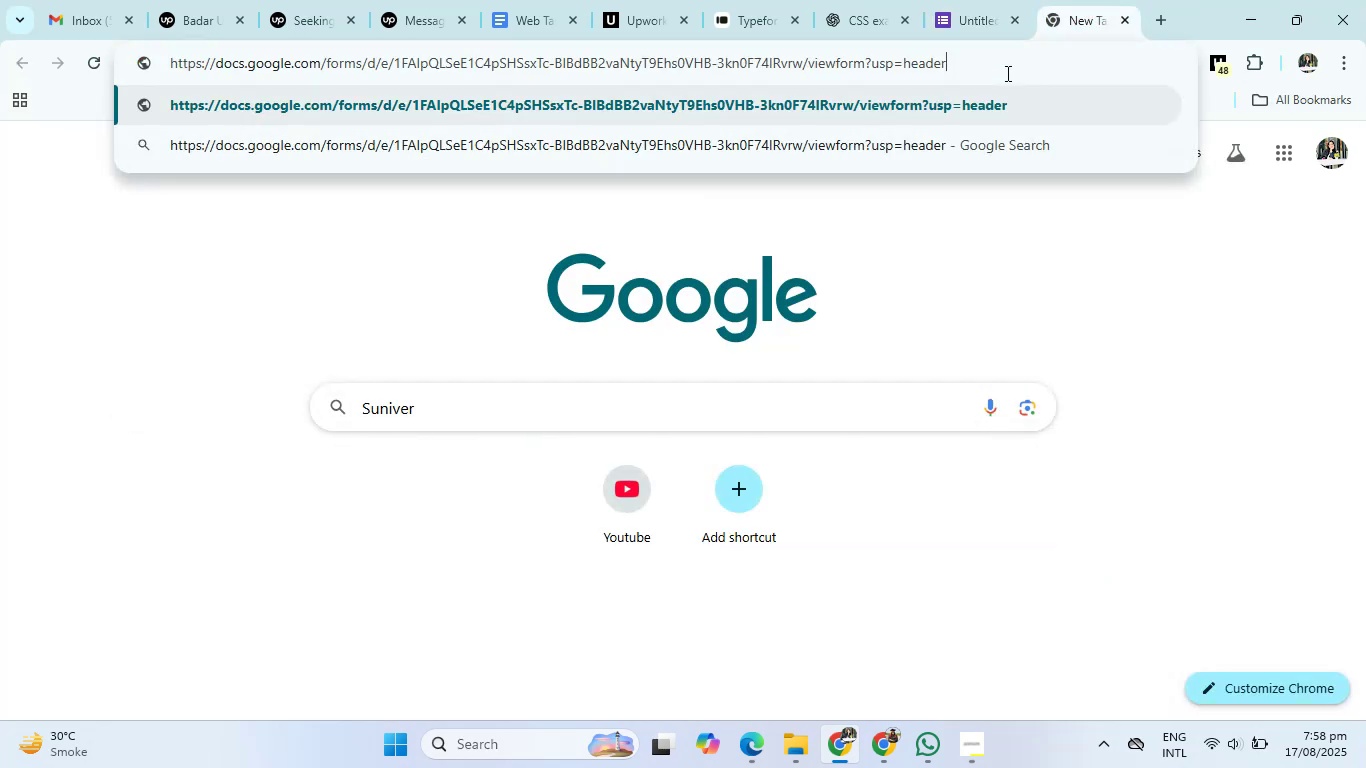 
key(Enter)
 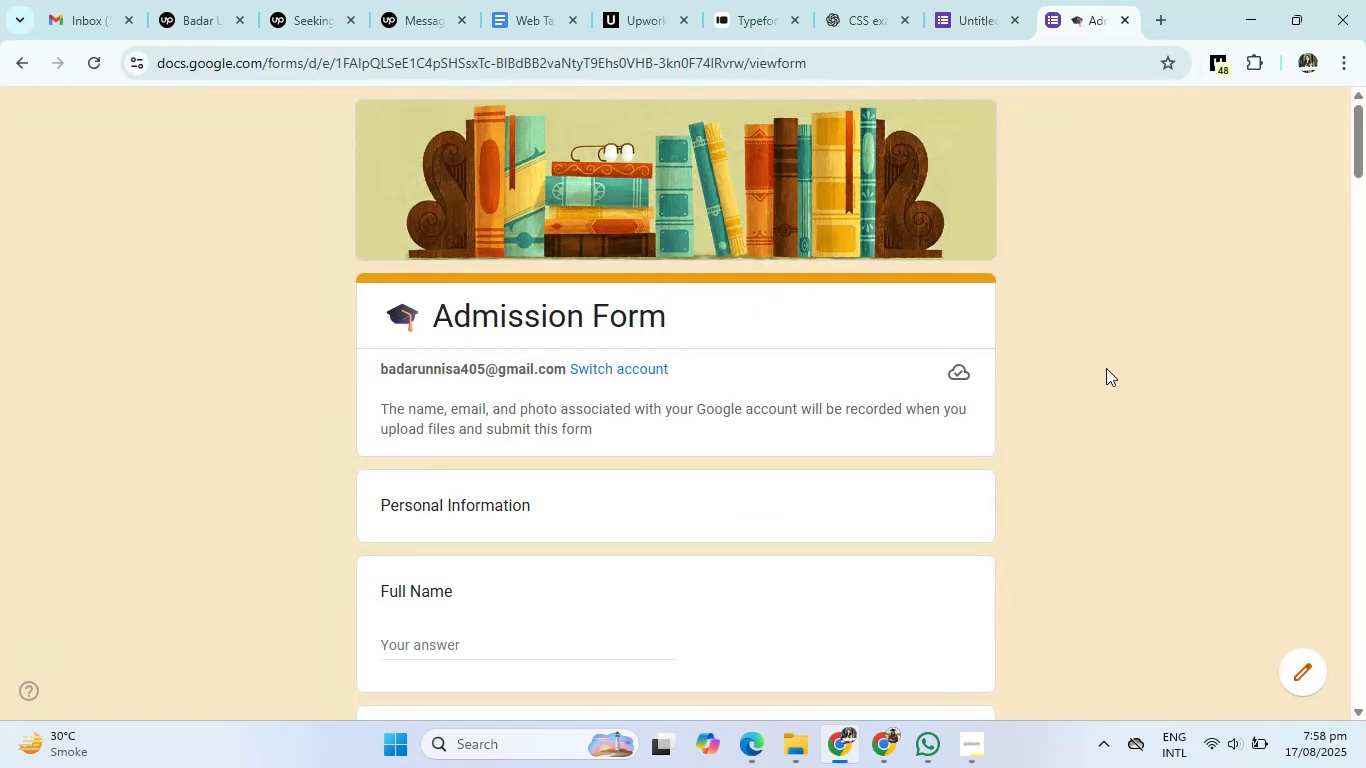 
scroll: coordinate [1106, 368], scroll_direction: down, amount: 3.0
 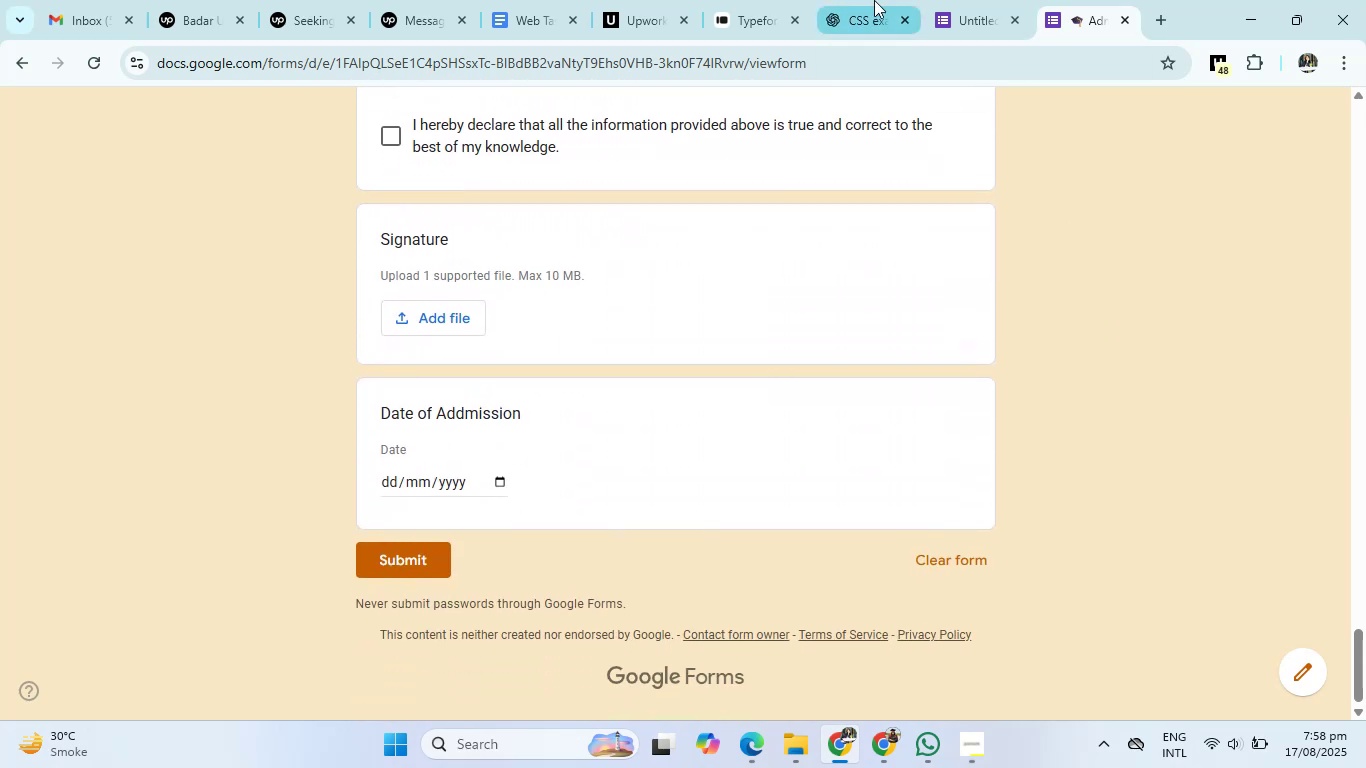 
left_click([990, 0])
 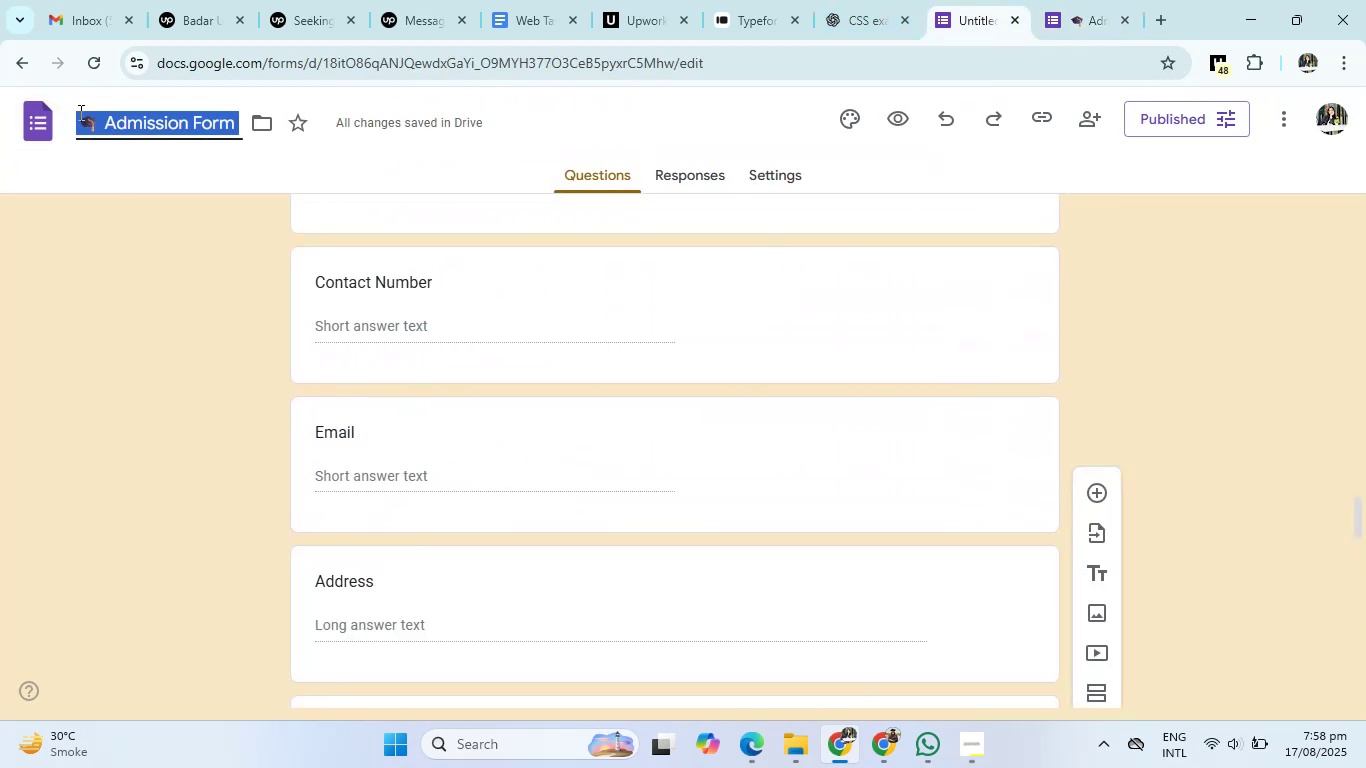 
double_click([24, 127])
 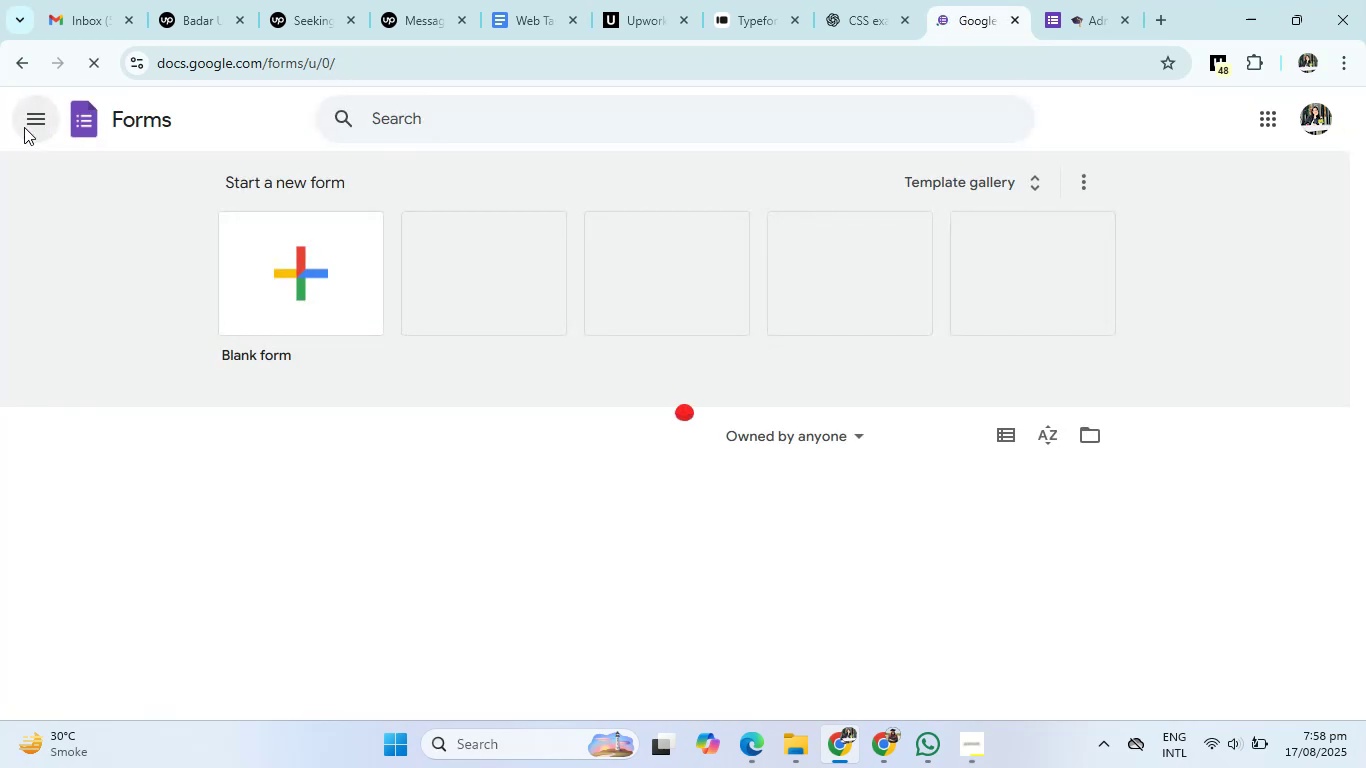 
left_click([345, 267])
 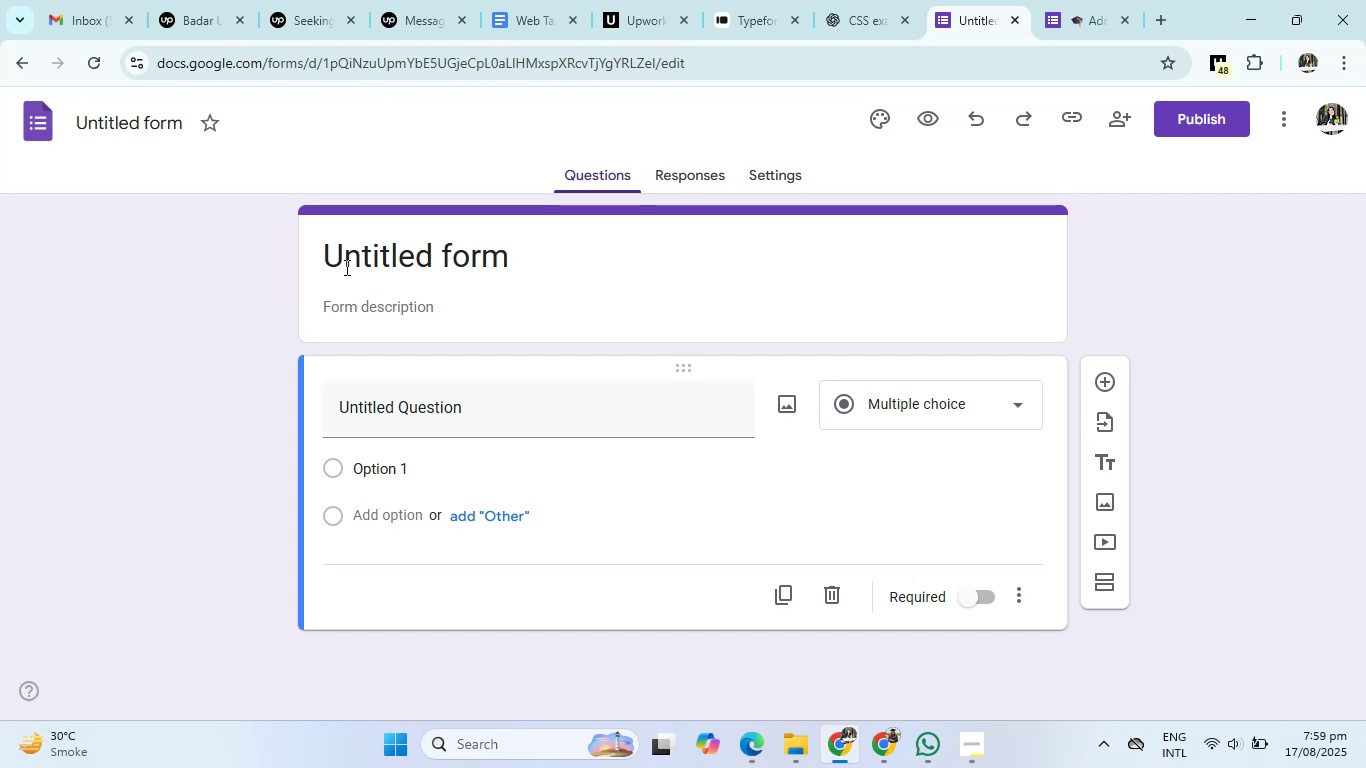 
wait(20.43)
 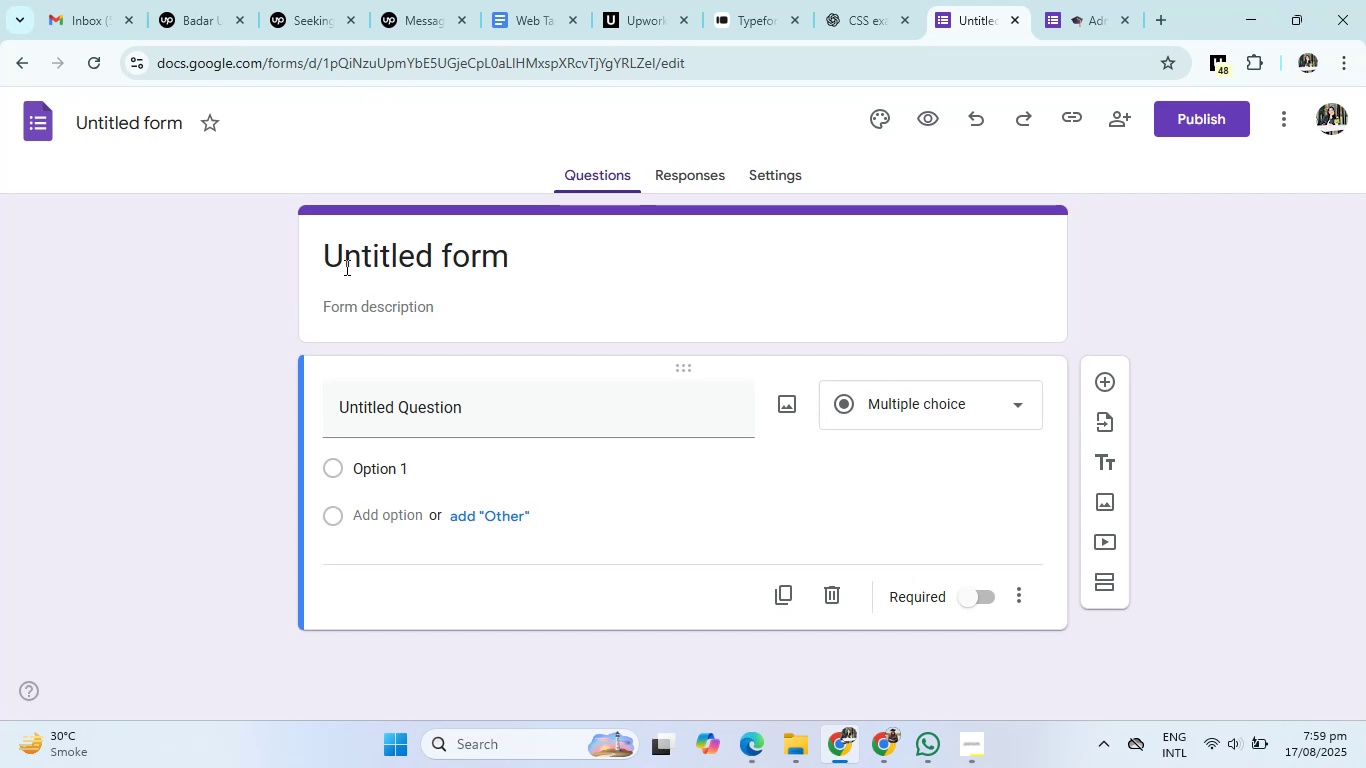 
left_click([881, 24])
 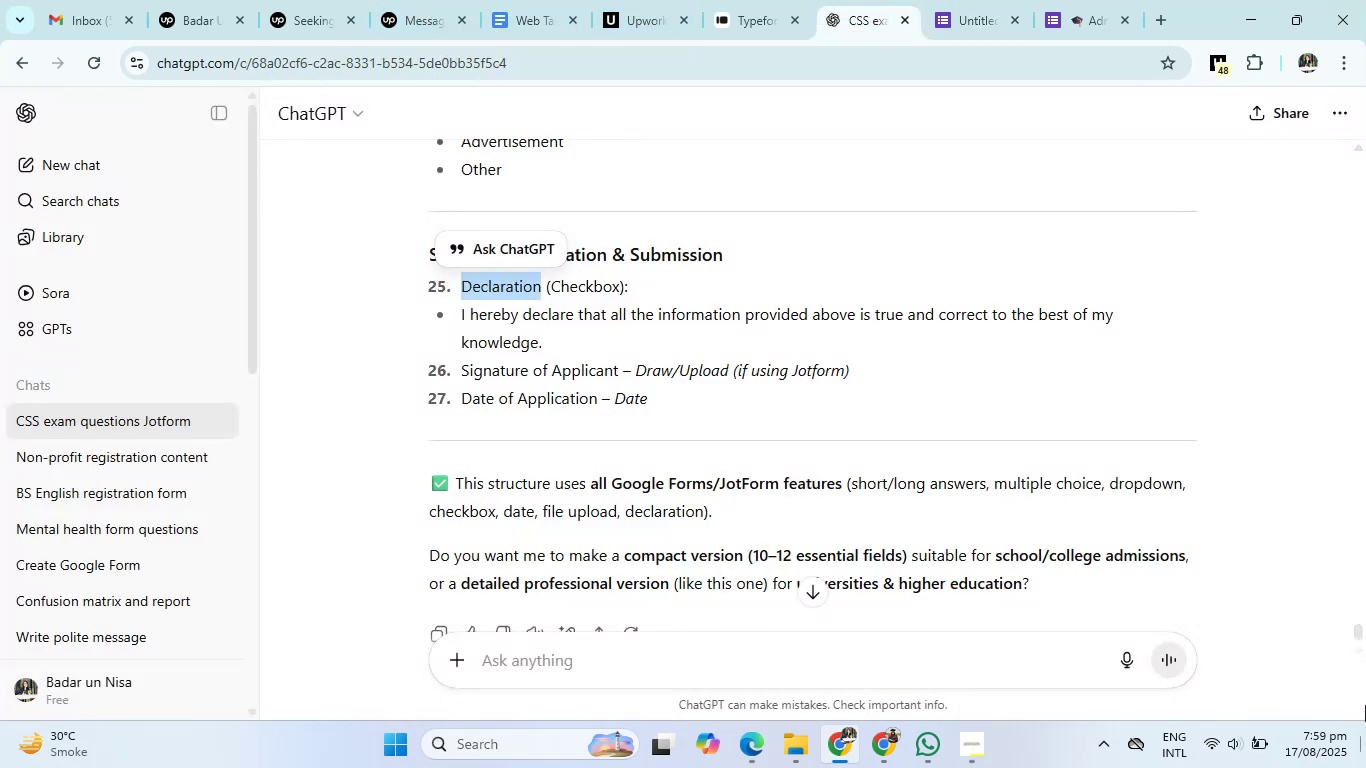 
left_click([769, 654])
 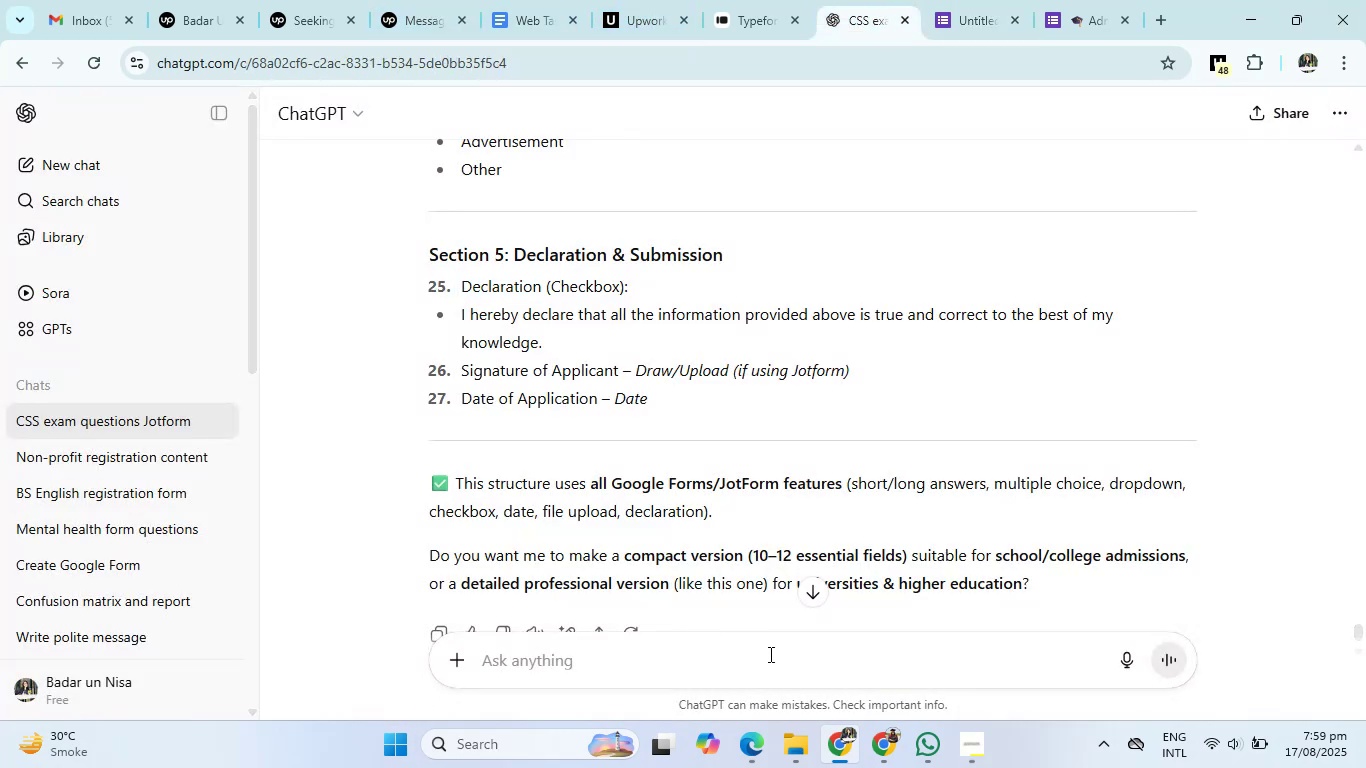 
type(Gneral knowled quiz compitition)
 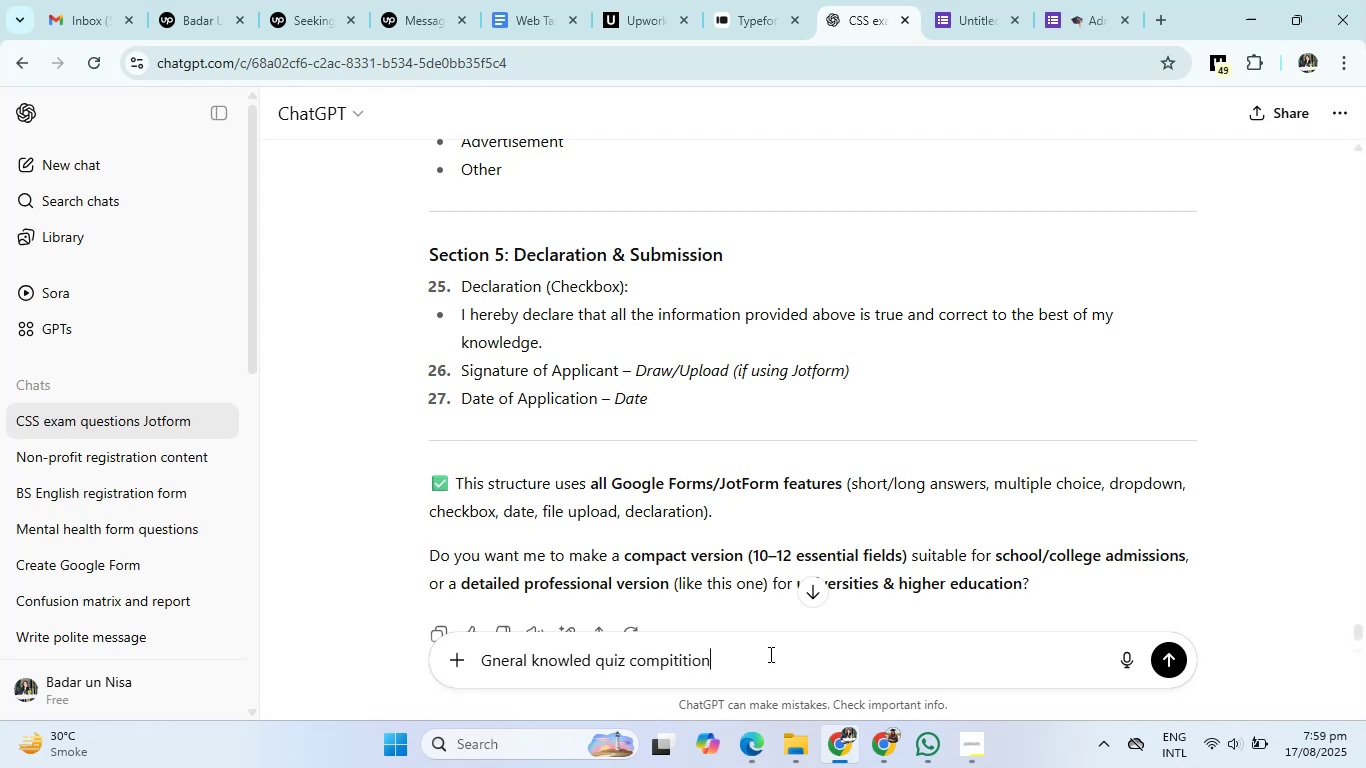 
key(Enter)
 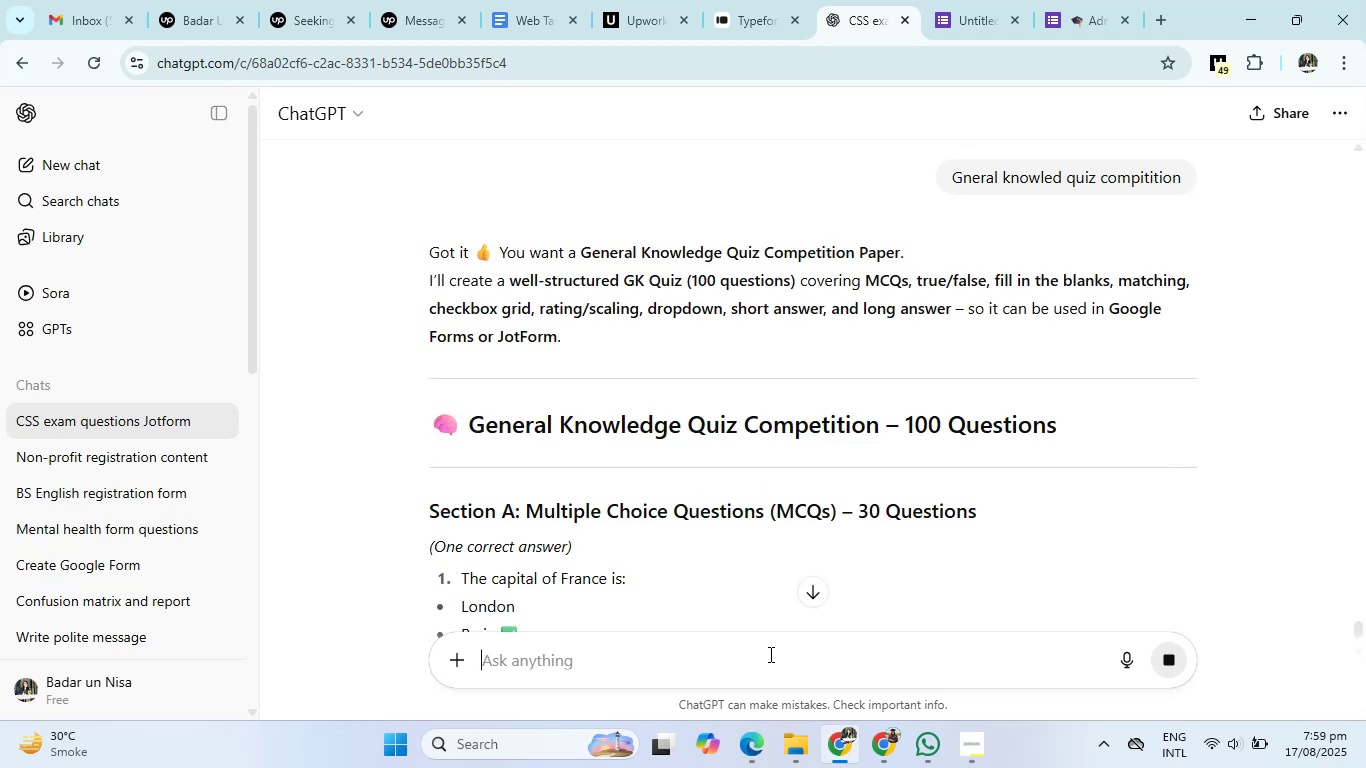 
wait(13.23)
 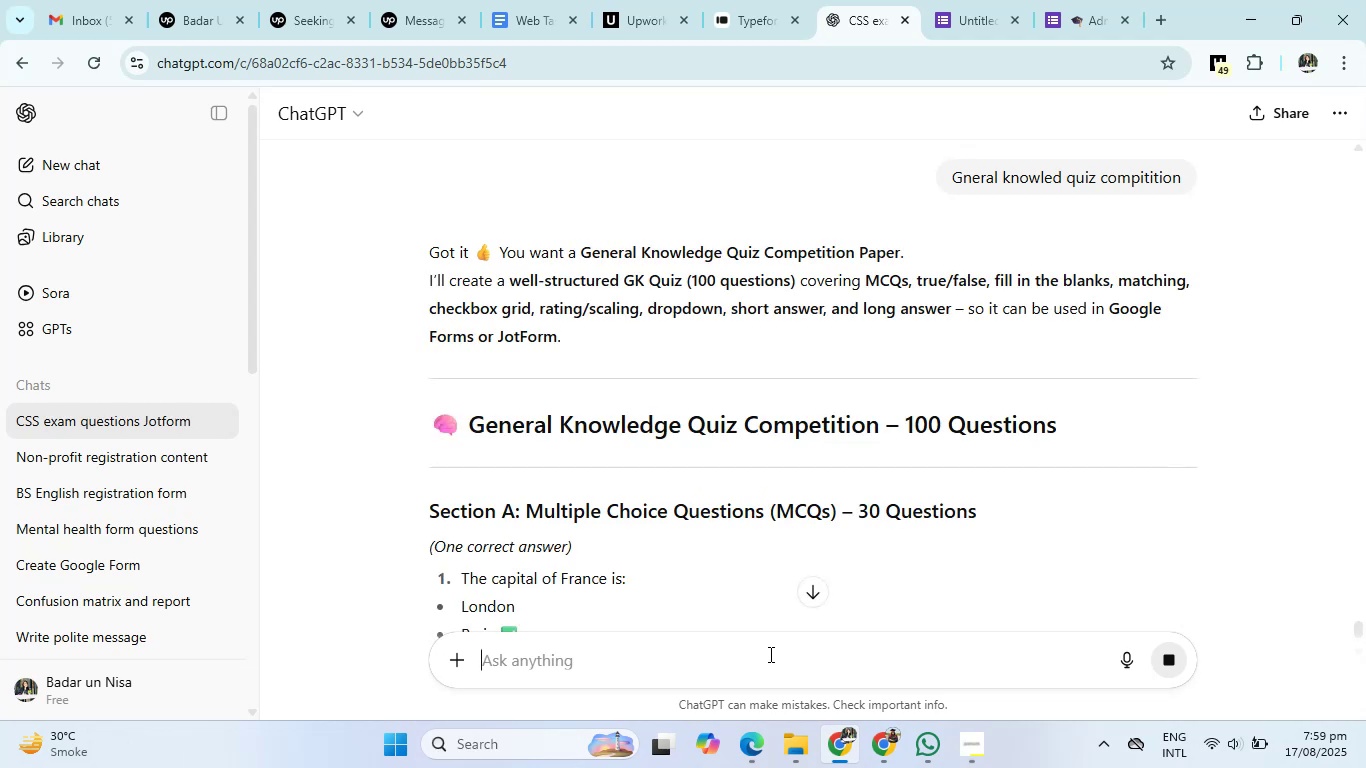 
mouse_move([701, 545])
 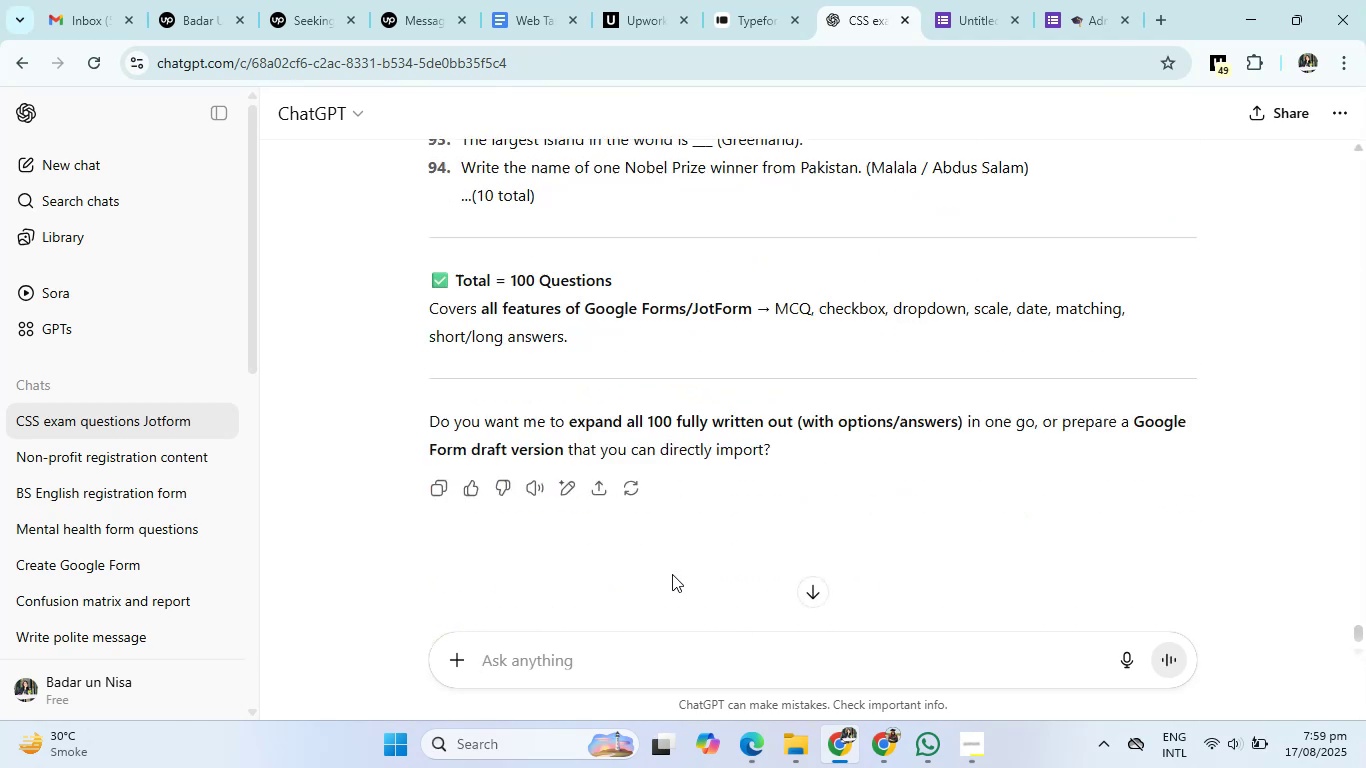 
left_click([578, 667])
 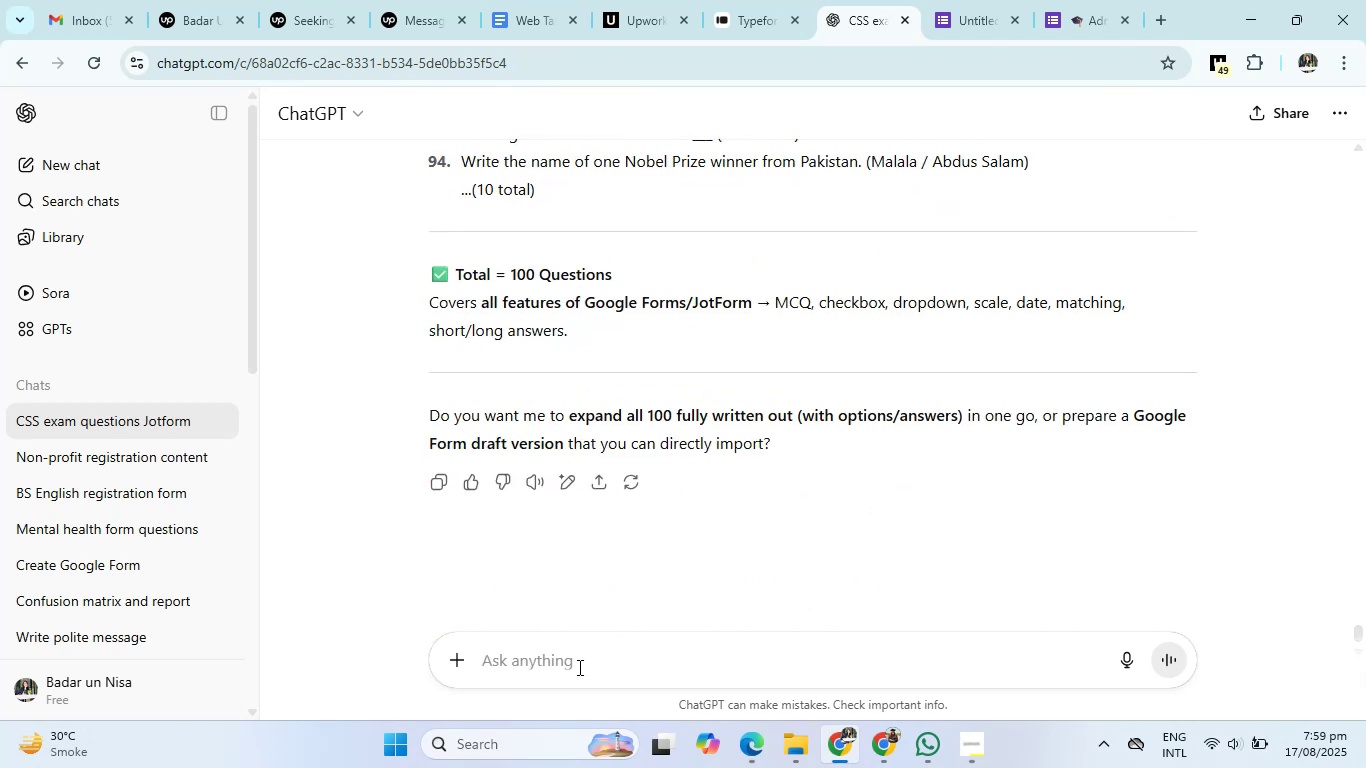 
type(complete all fields)
 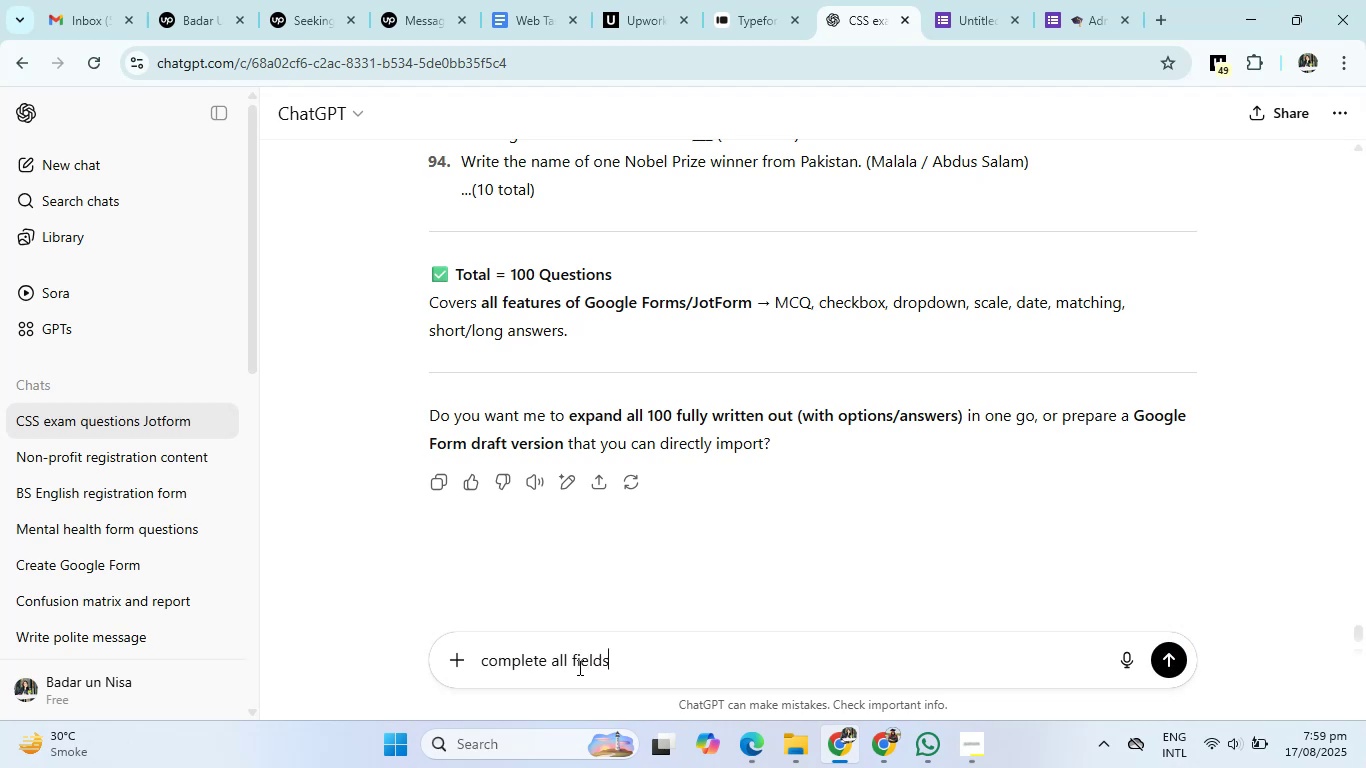 
key(Enter)
 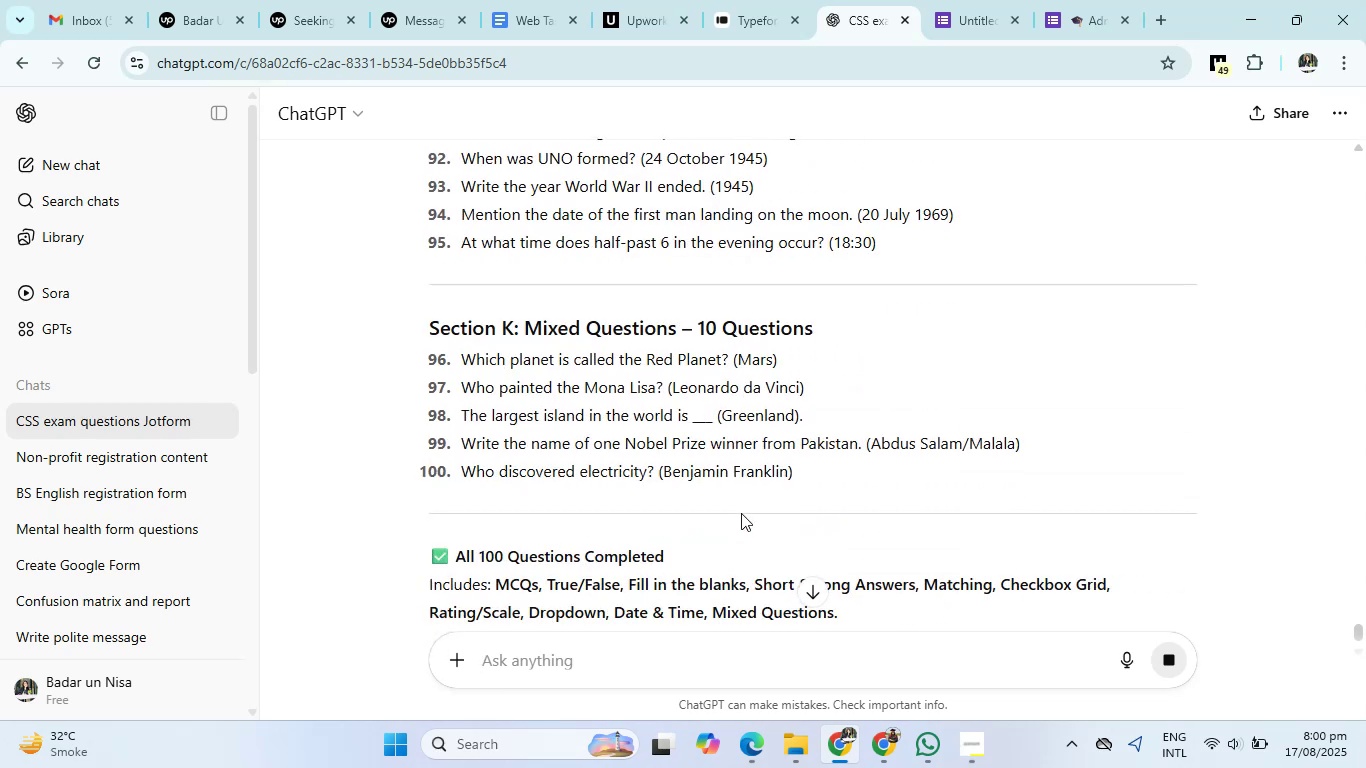 
wait(50.79)
 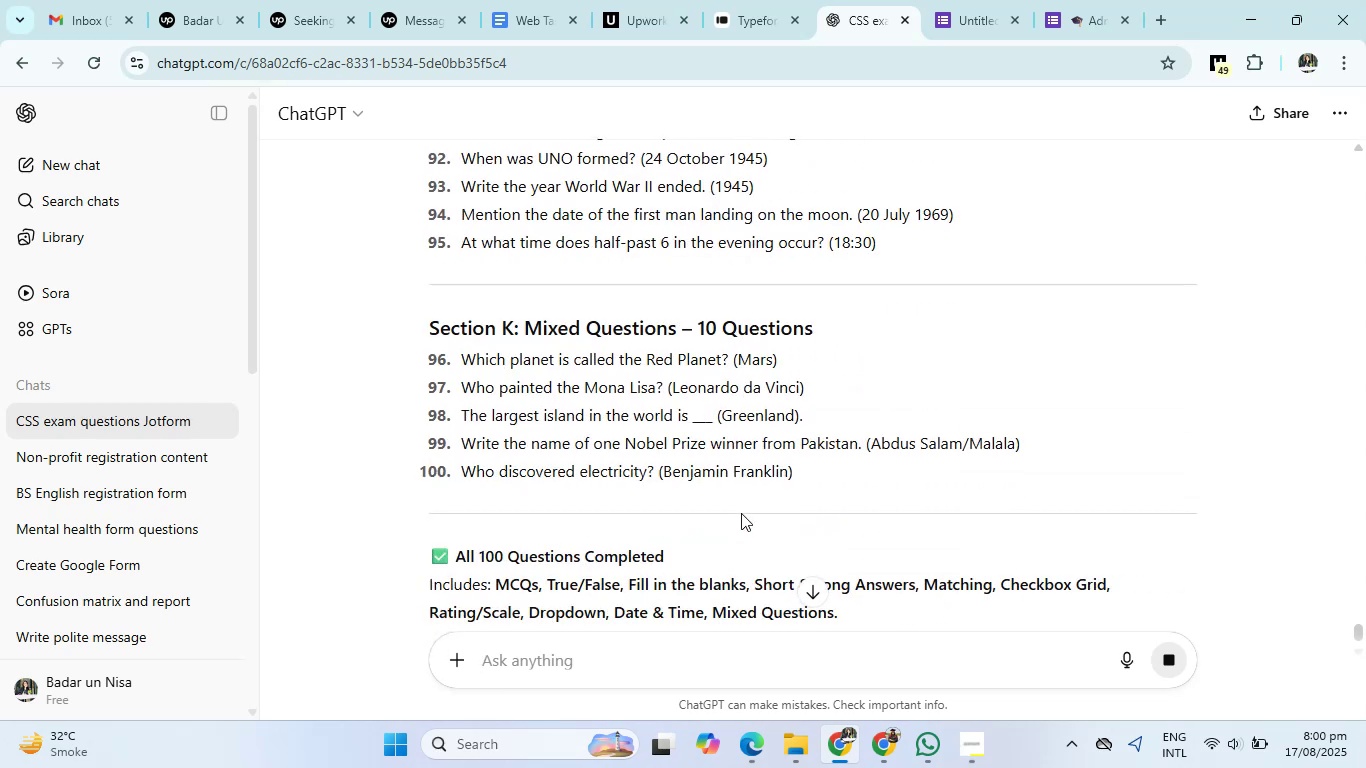 
left_click([1151, 11])
 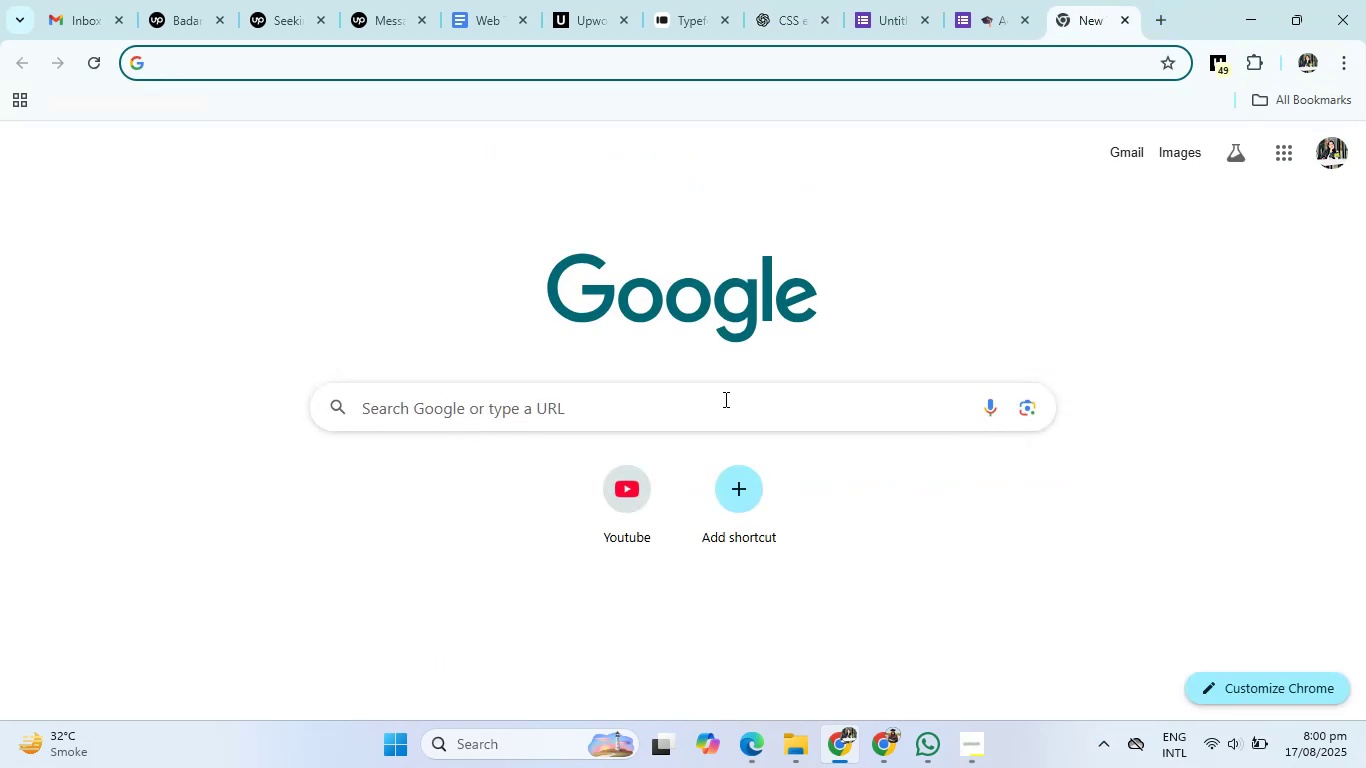 
left_click([724, 402])
 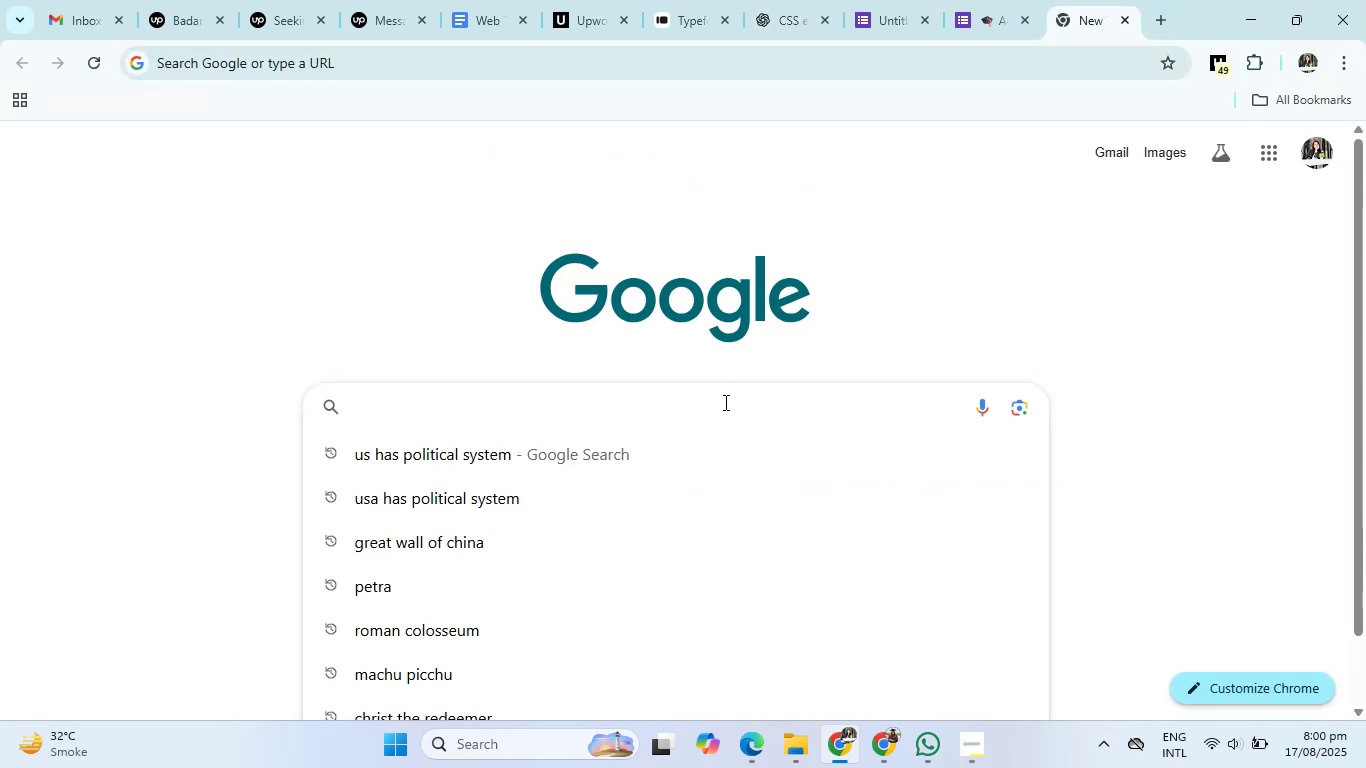 
type(what type of forms we can create on google forms)
 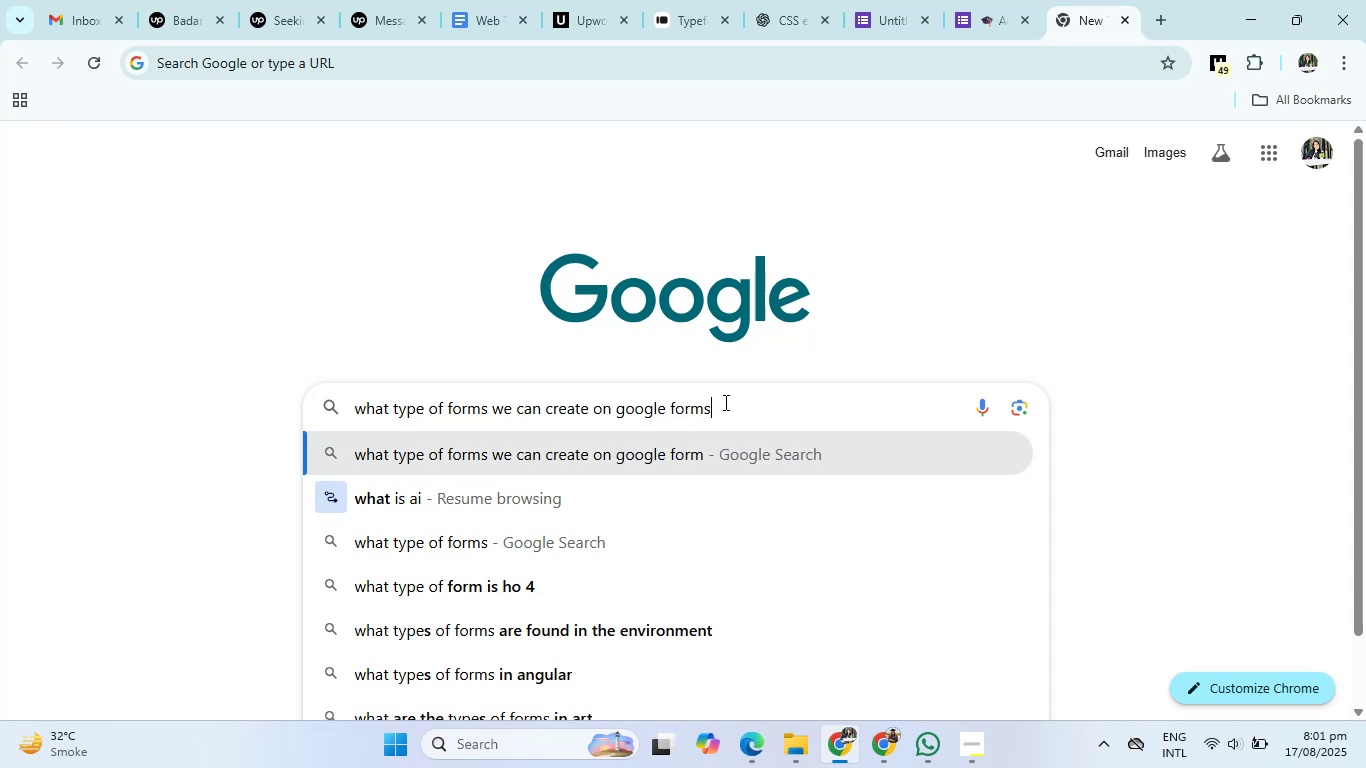 
key(Enter)
 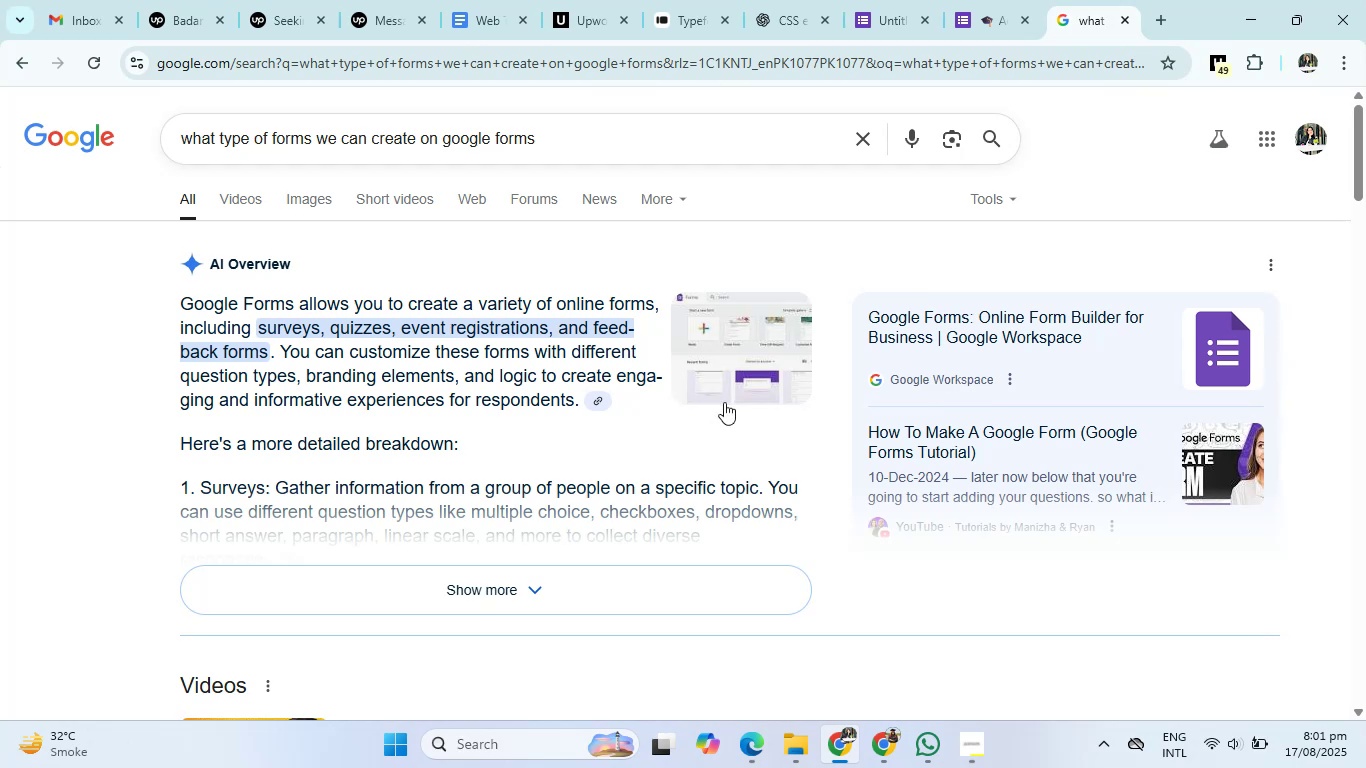 
wait(14.2)
 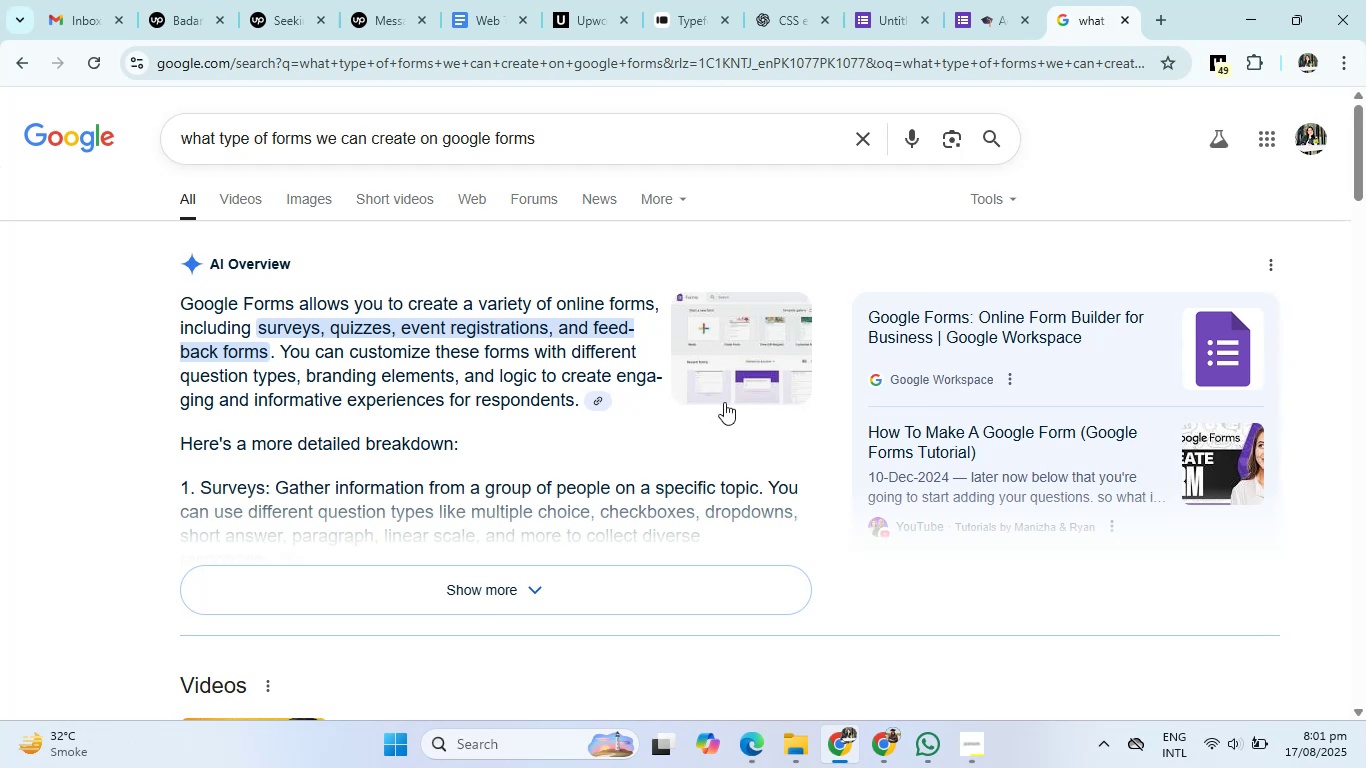 
left_click([289, 187])
 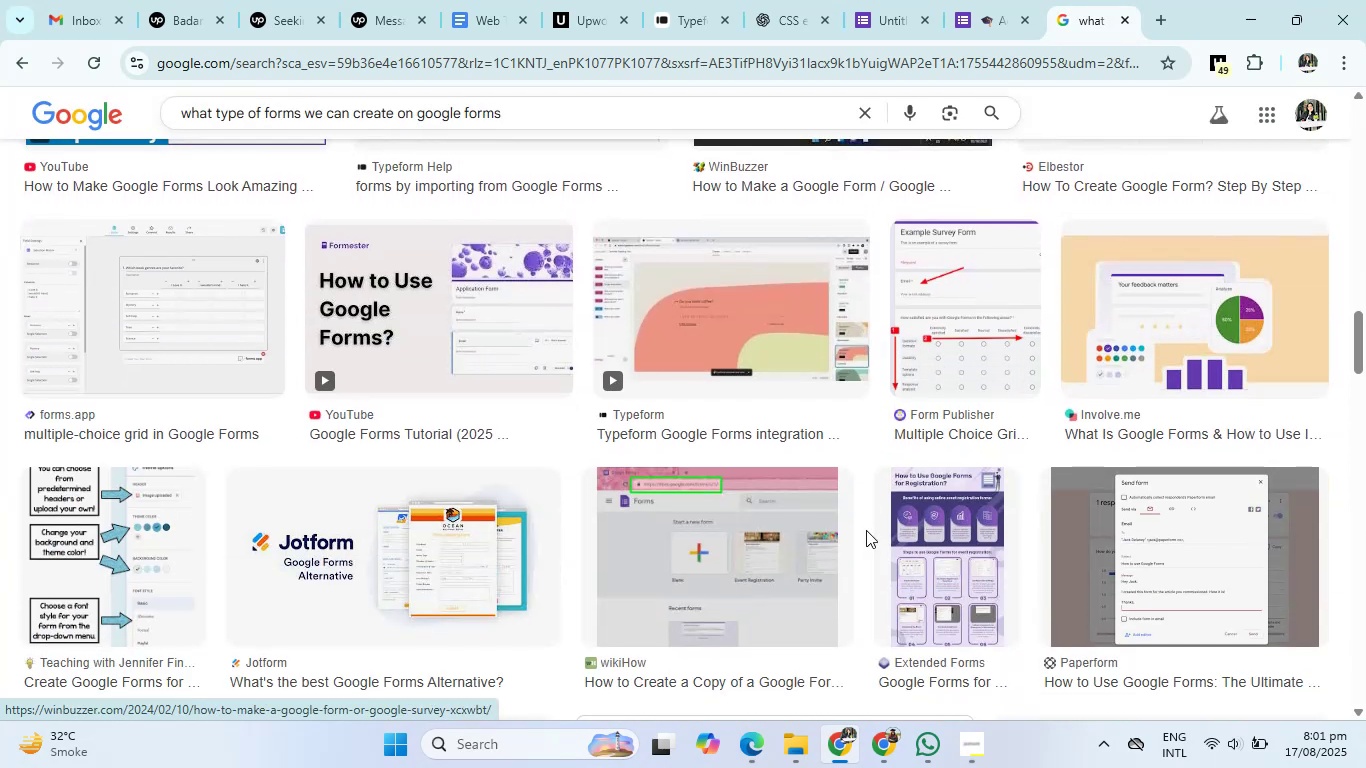 
wait(16.01)
 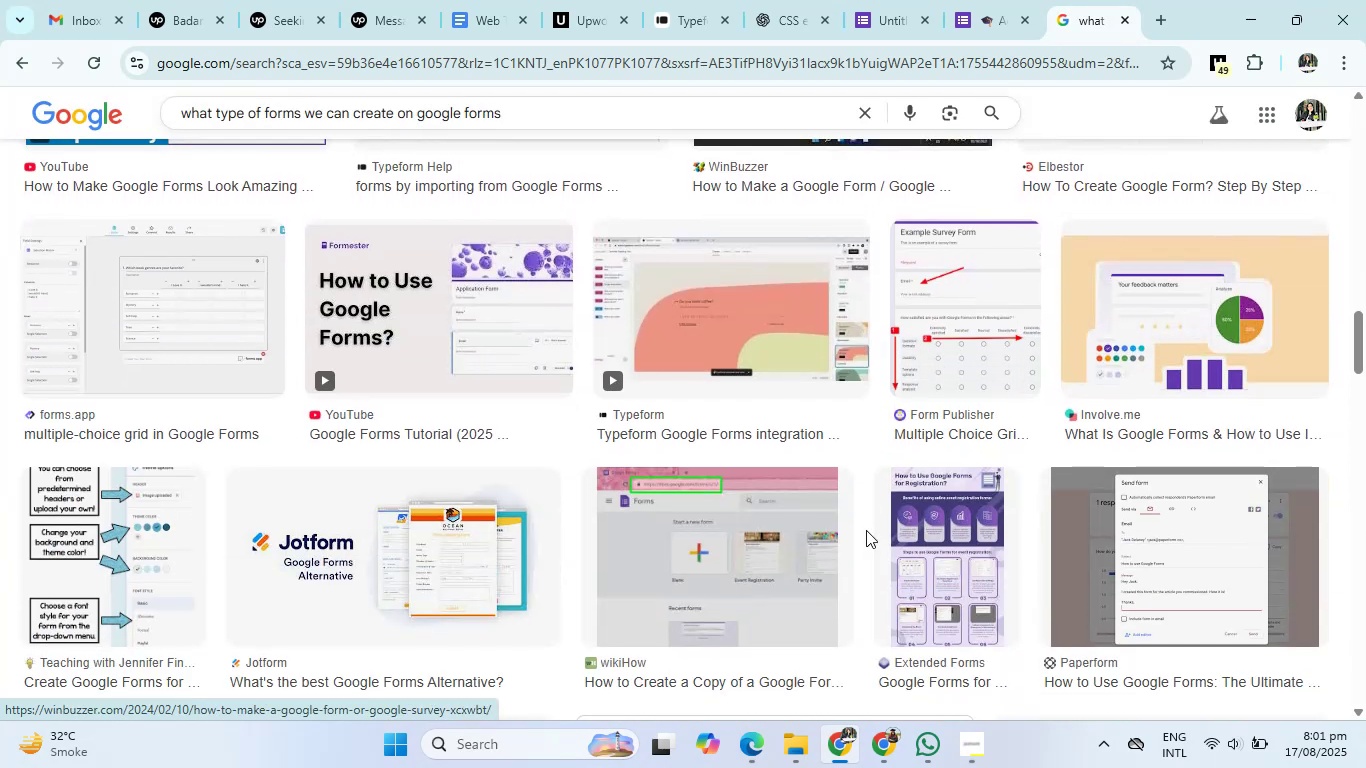 
left_click([1018, 0])
 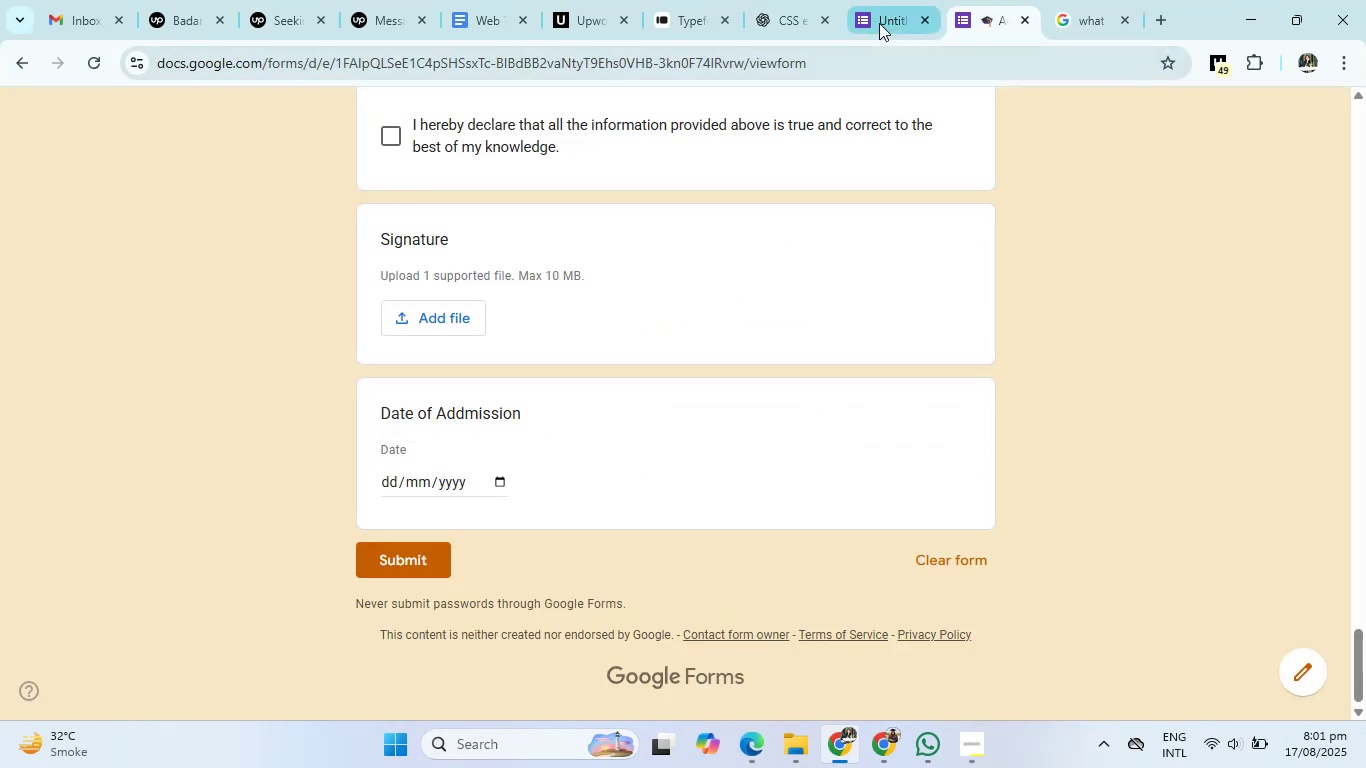 
left_click([879, 23])
 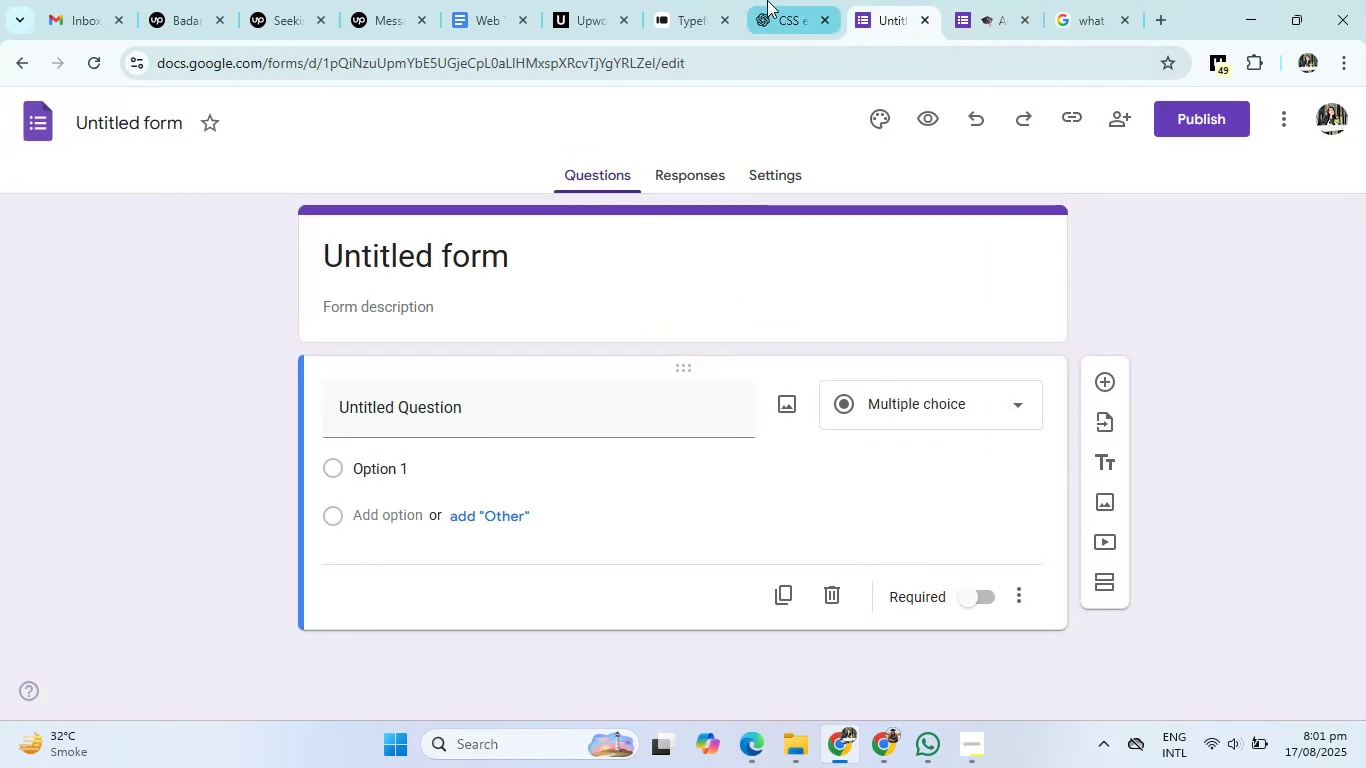 
left_click([767, 0])
 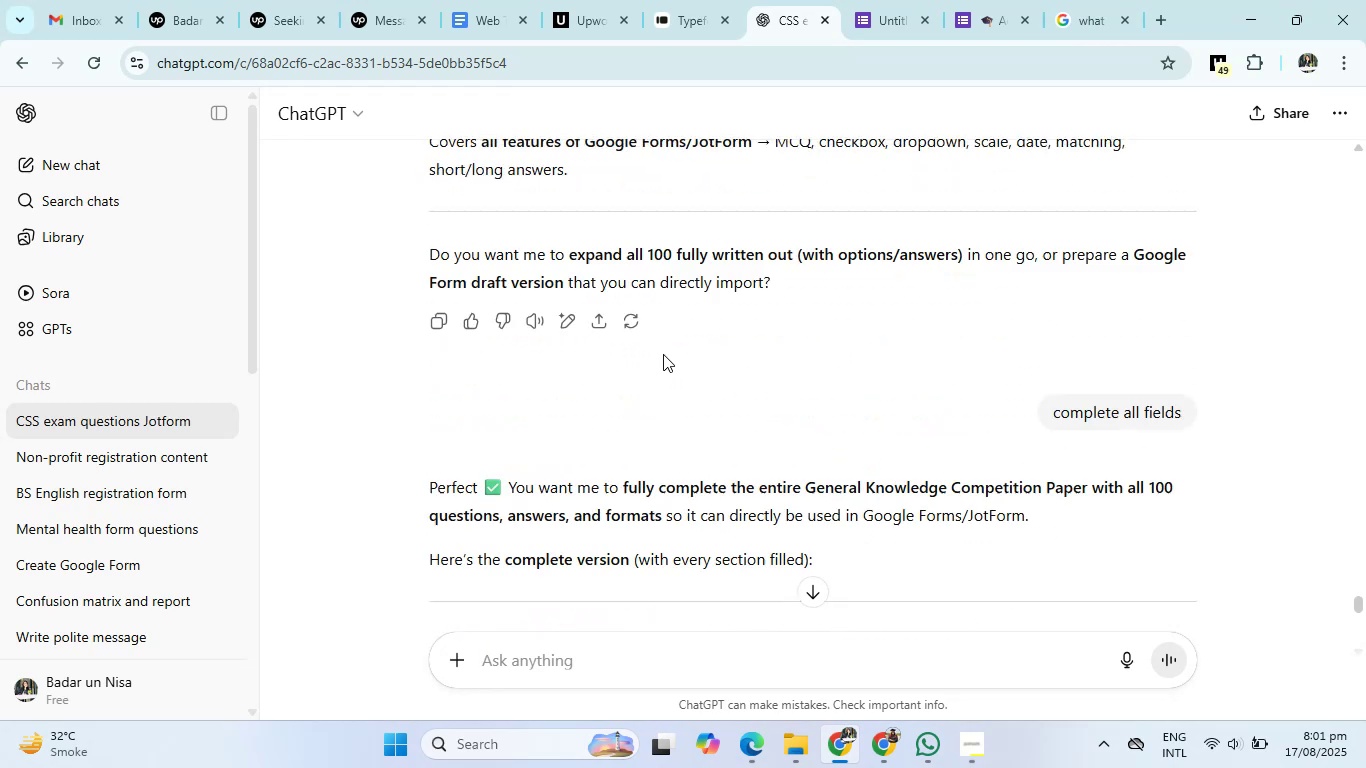 
wait(11.13)
 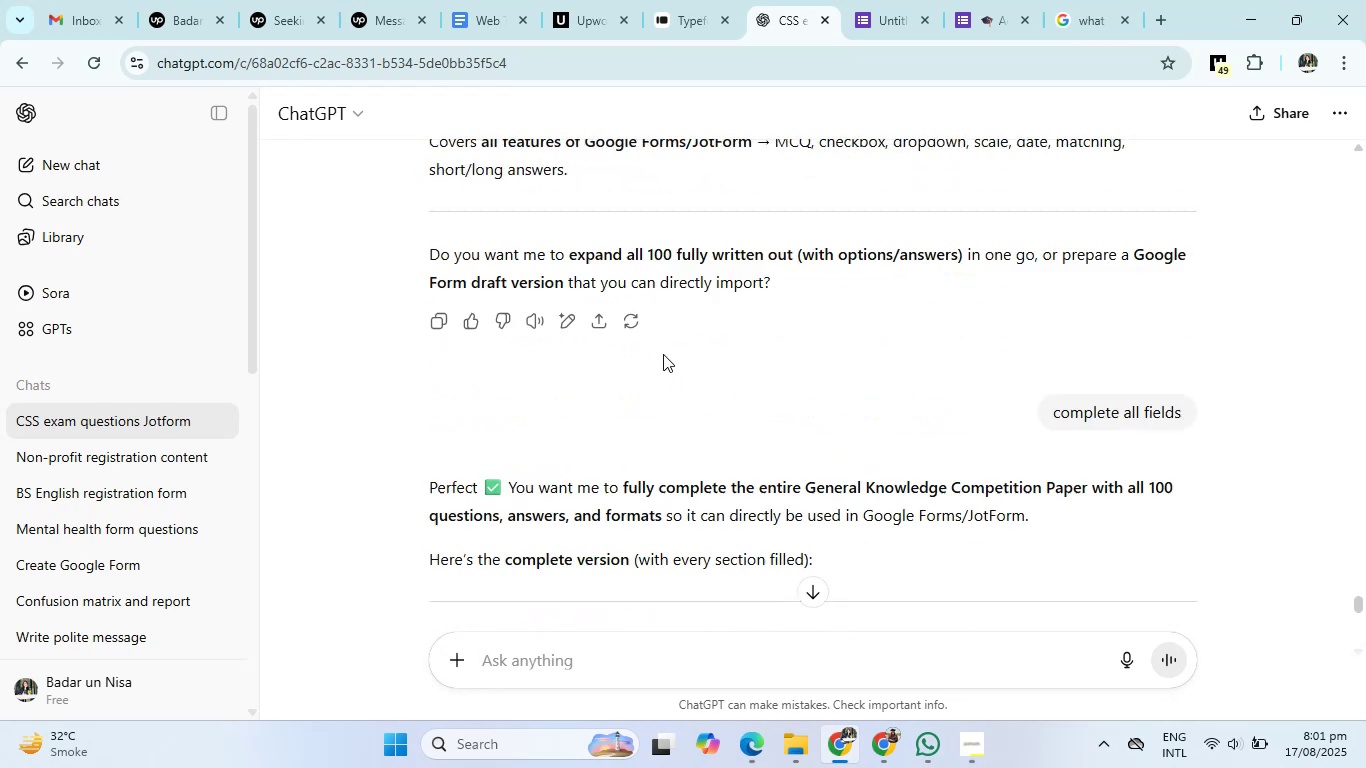 
left_click_drag(start_coordinate=[1111, 307], to_coordinate=[297, 290])
 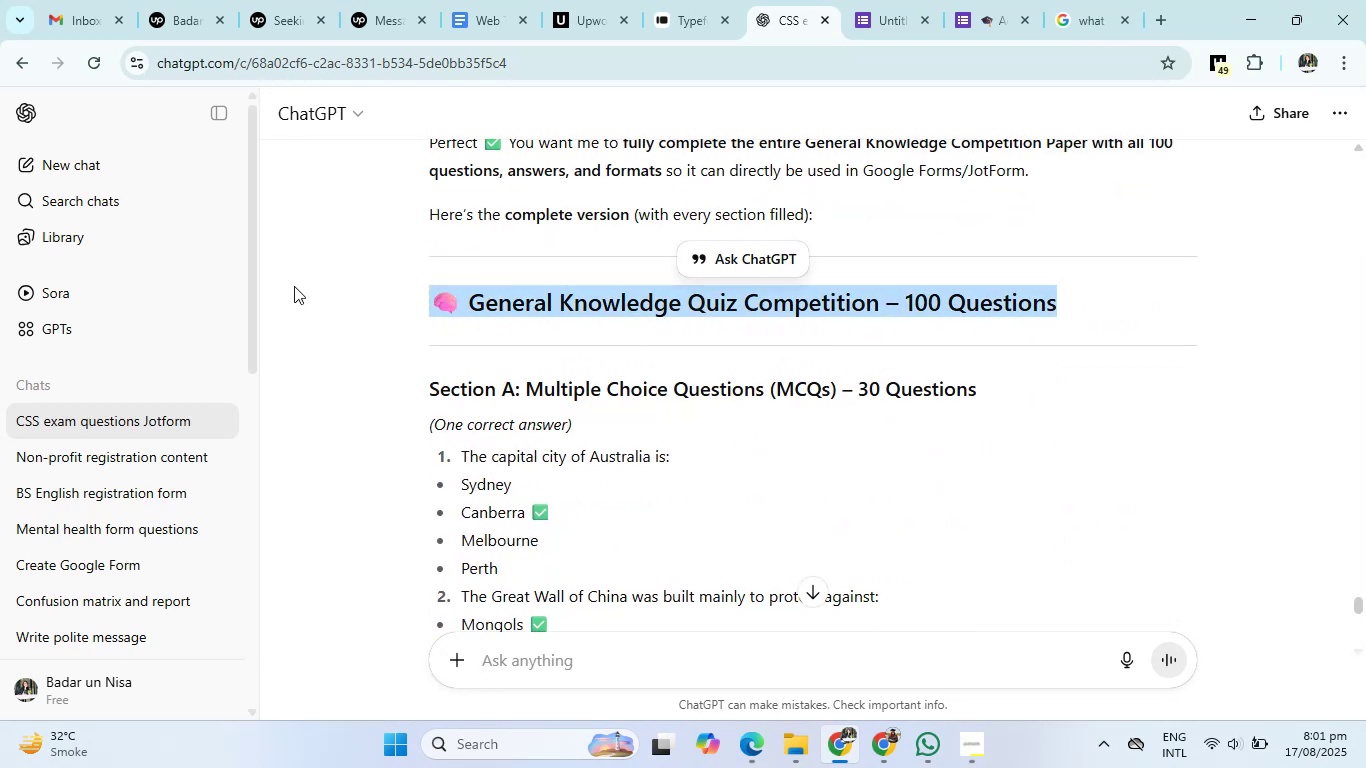 
key(Control+C)
 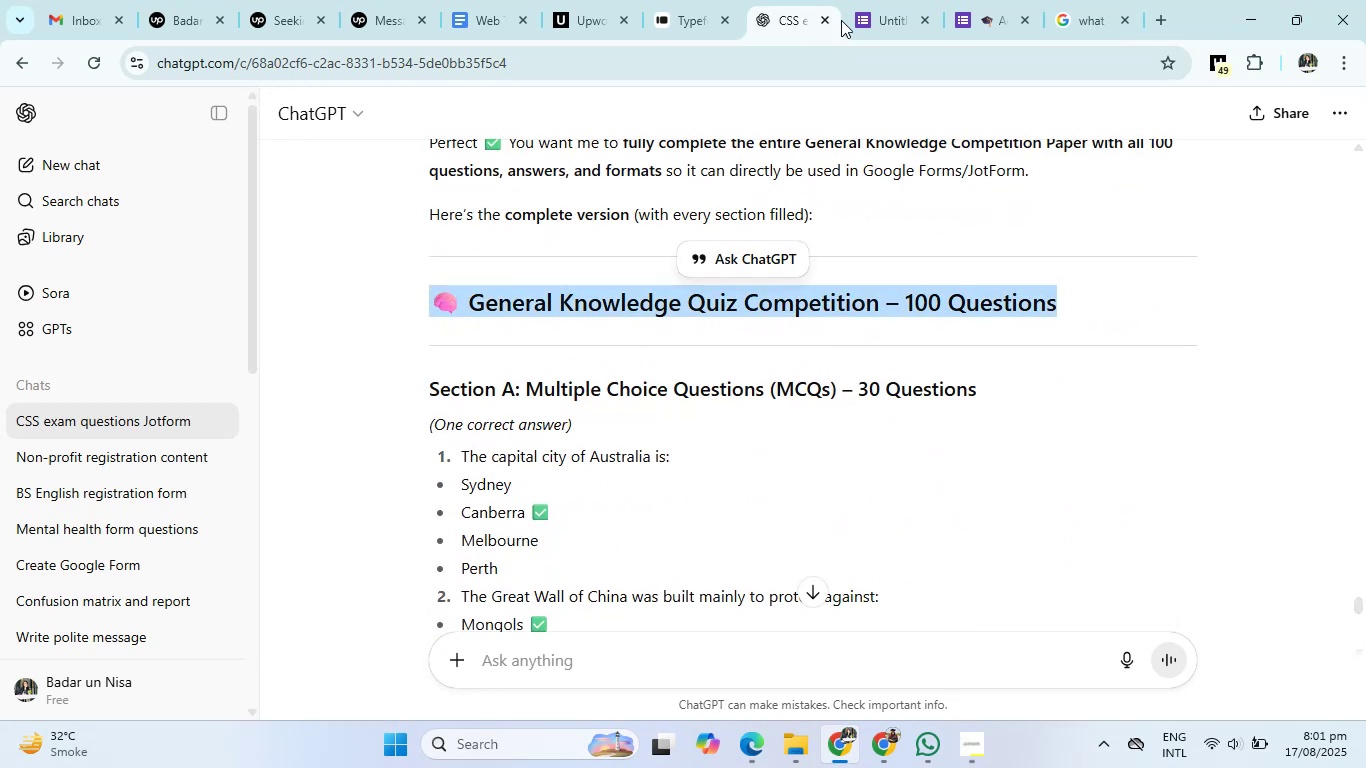 
left_click([875, 0])
 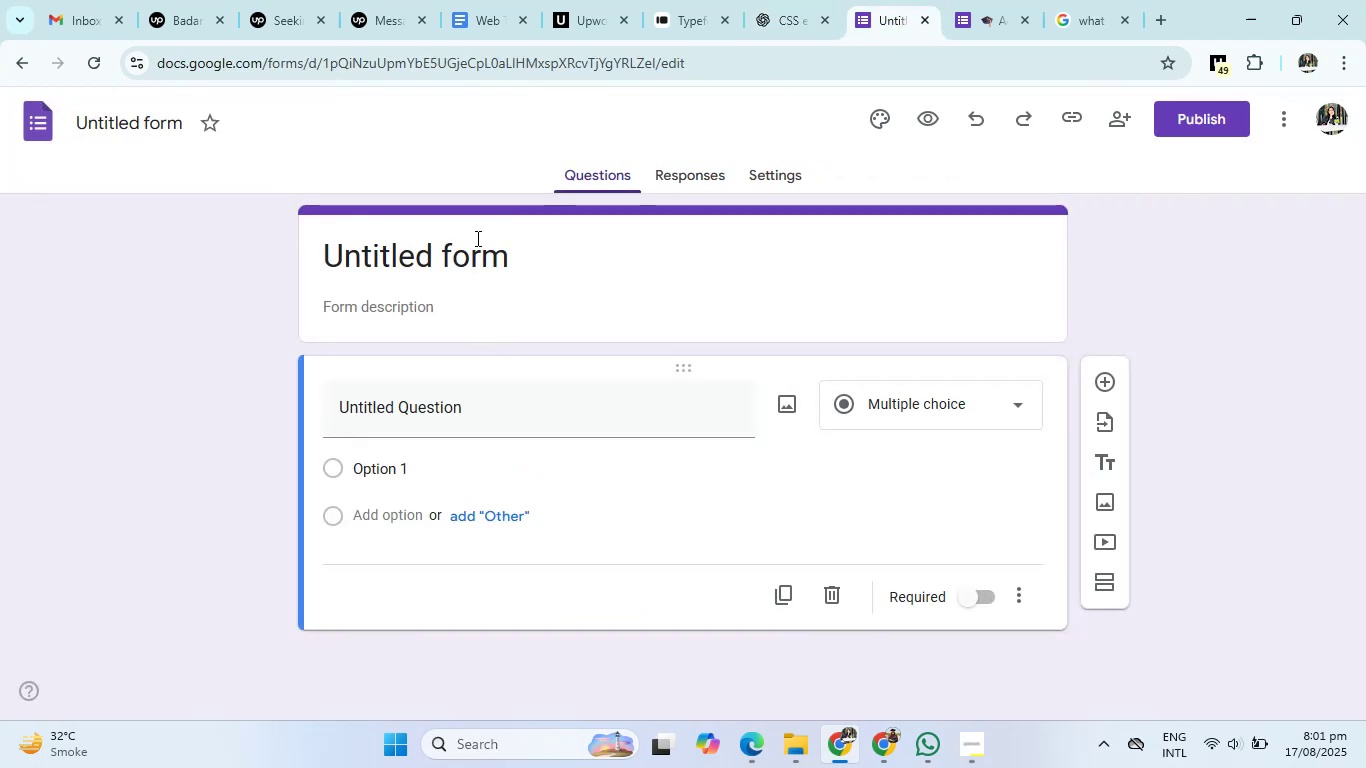 
left_click_drag(start_coordinate=[539, 243], to_coordinate=[220, 244])
 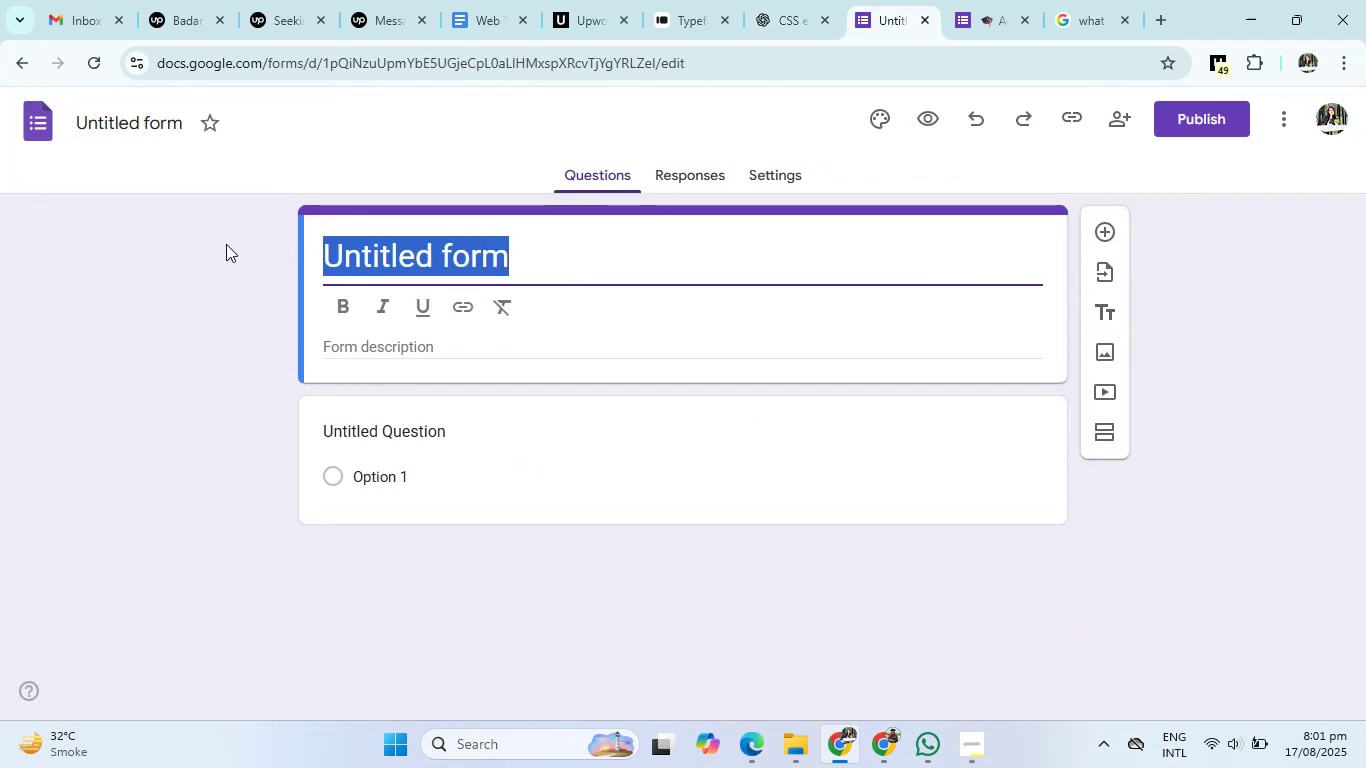 
key(Control+V)
 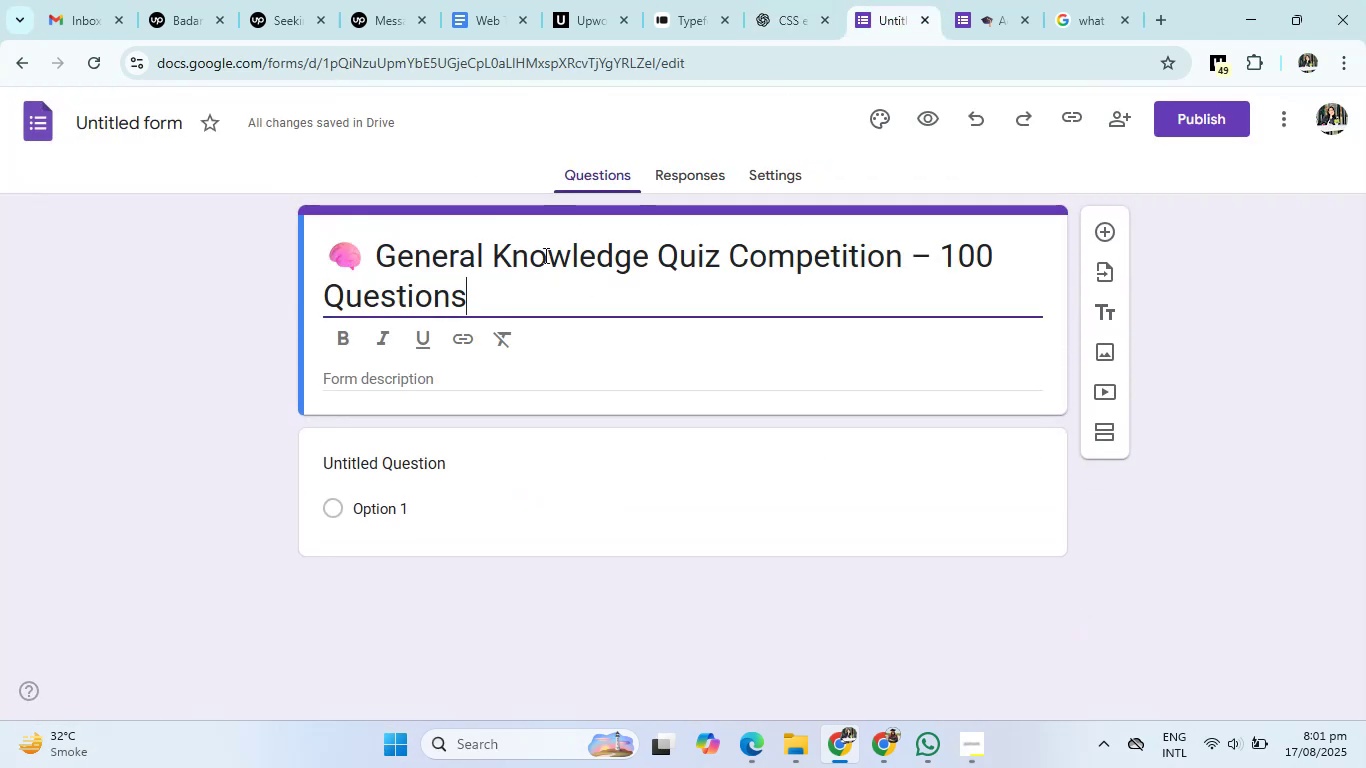 
left_click([1104, 323])
 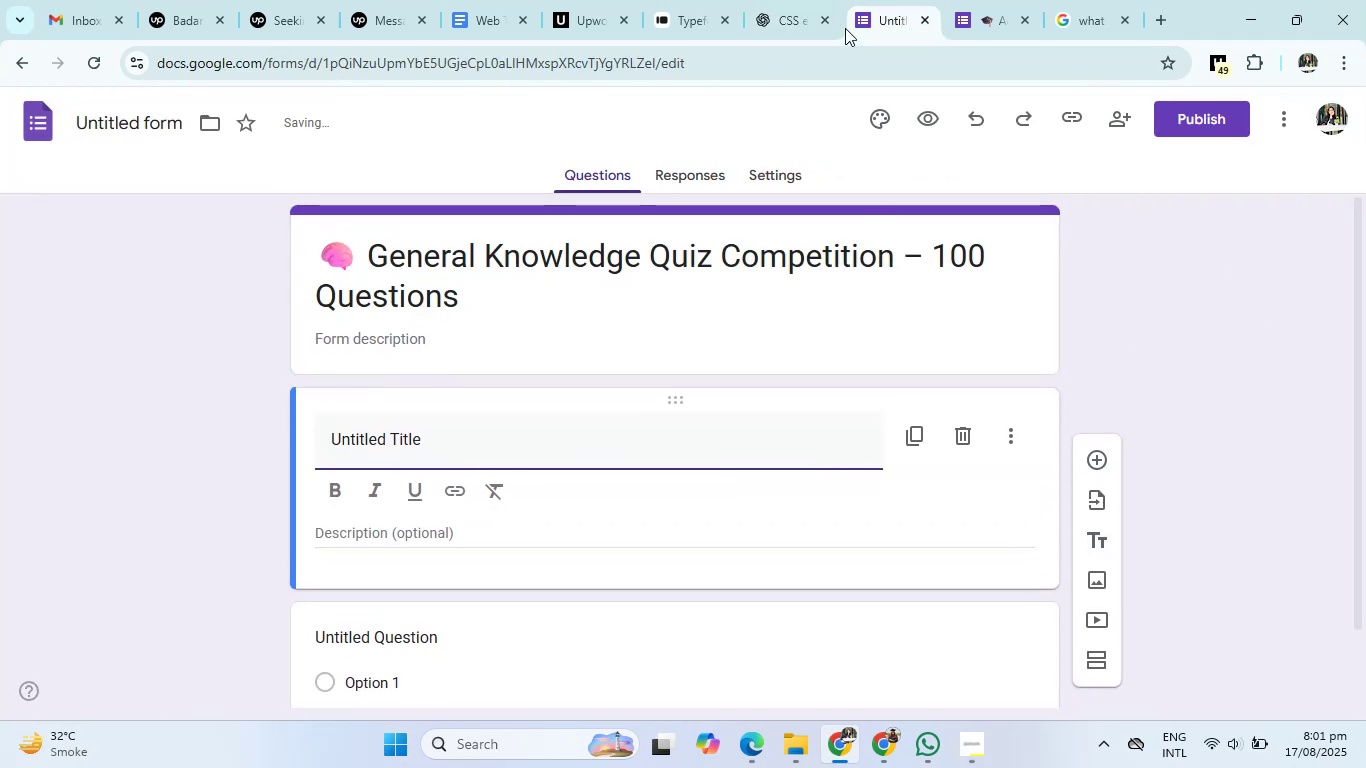 
left_click([808, 0])
 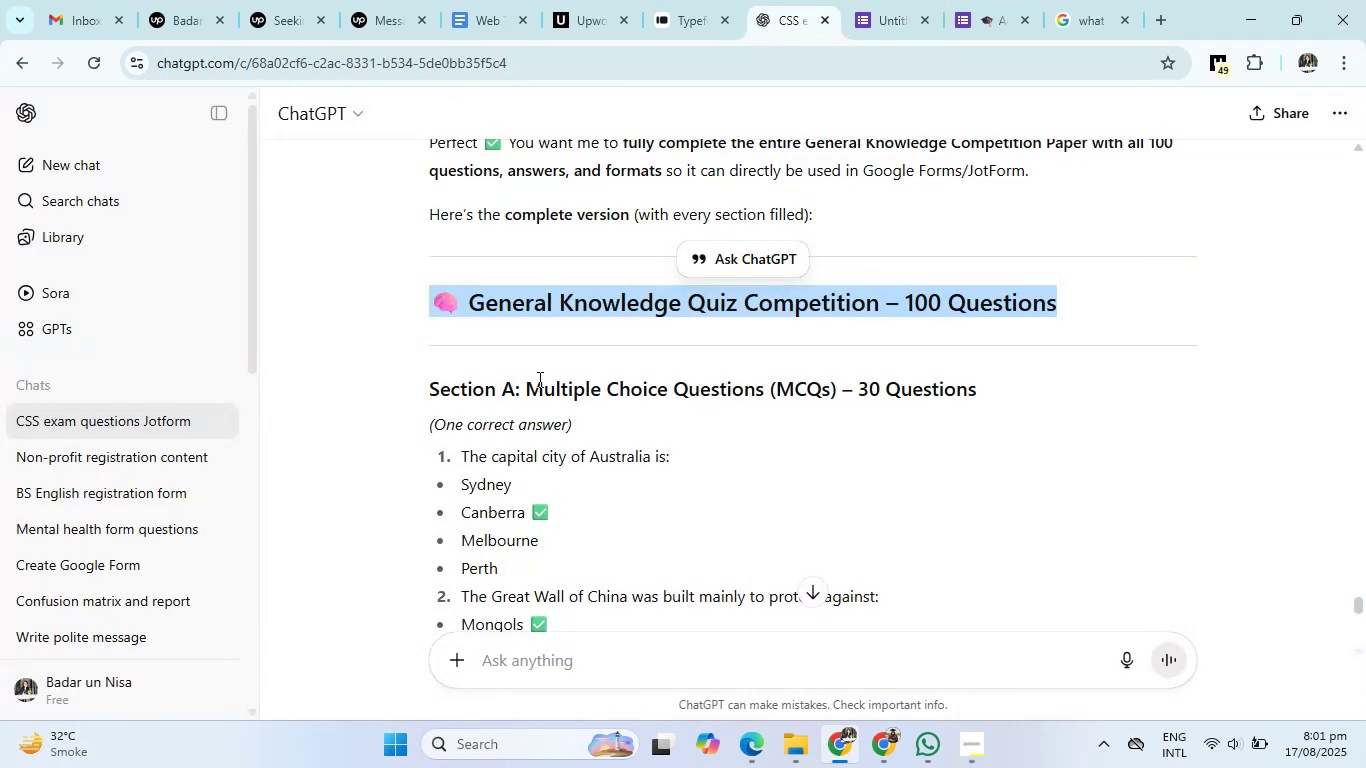 
left_click_drag(start_coordinate=[420, 385], to_coordinate=[1008, 397])
 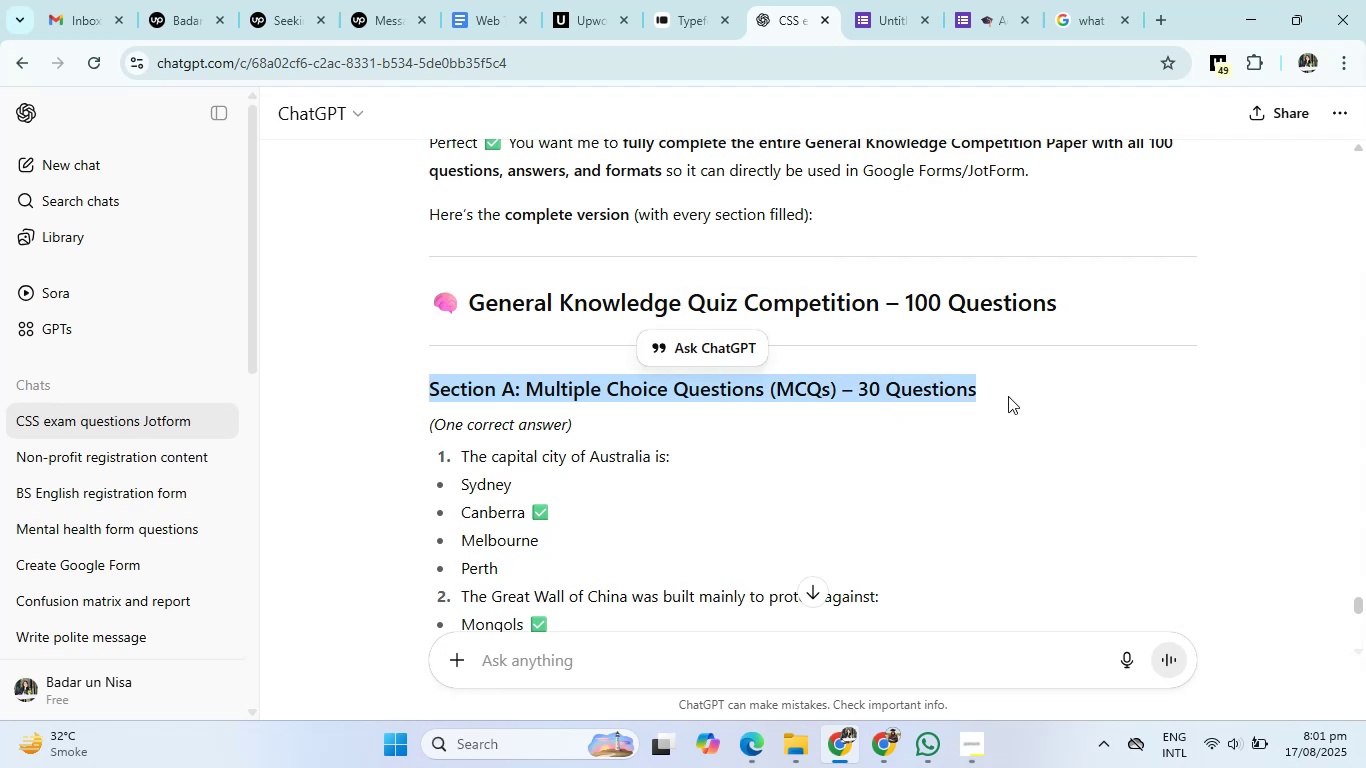 
key(Control+C)
 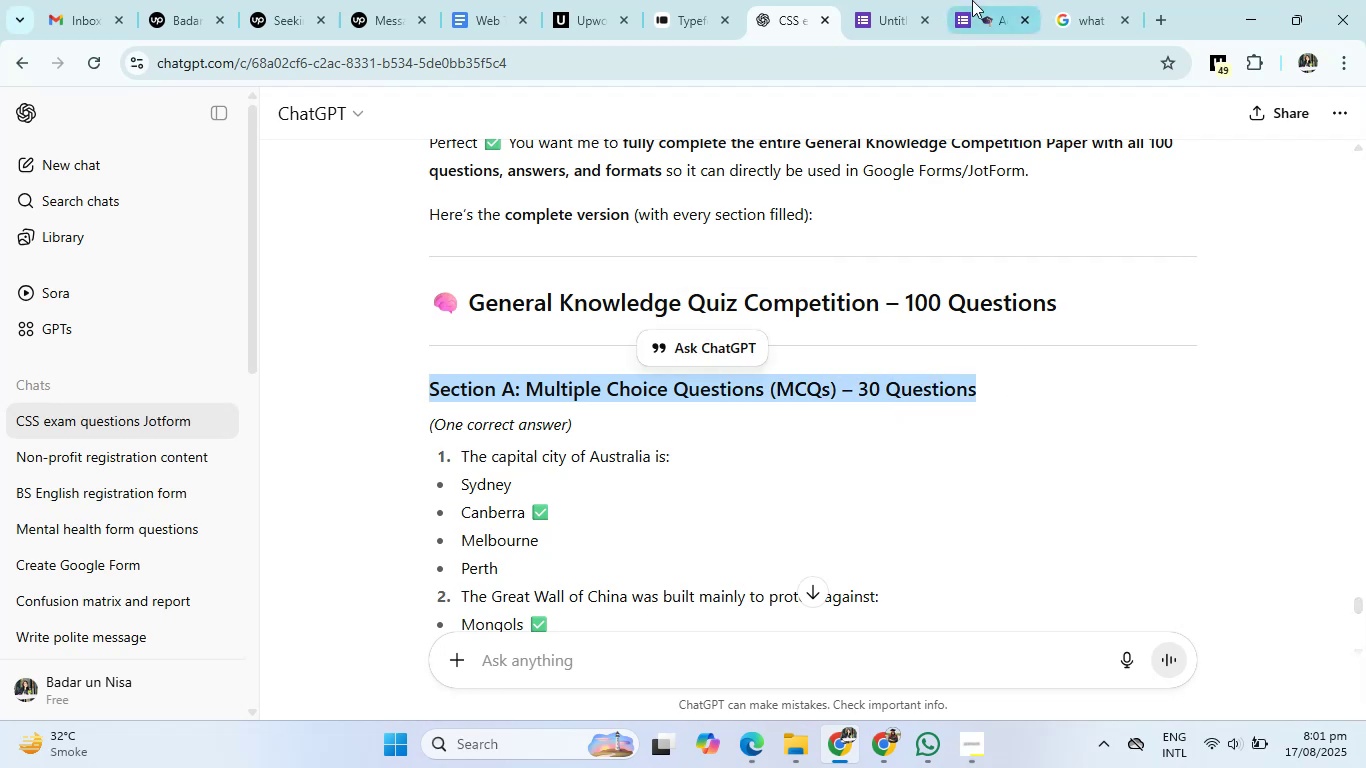 
left_click([910, 0])
 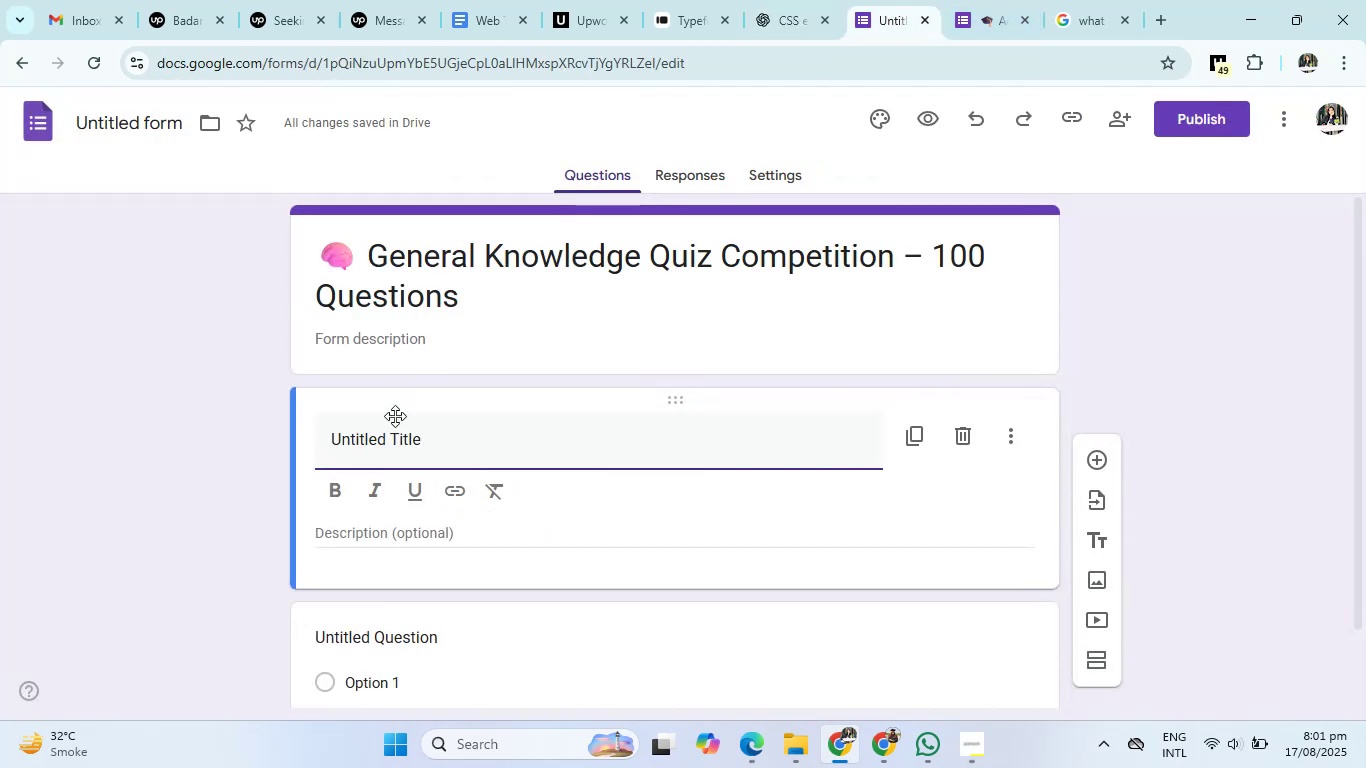 
left_click_drag(start_coordinate=[446, 440], to_coordinate=[268, 433])
 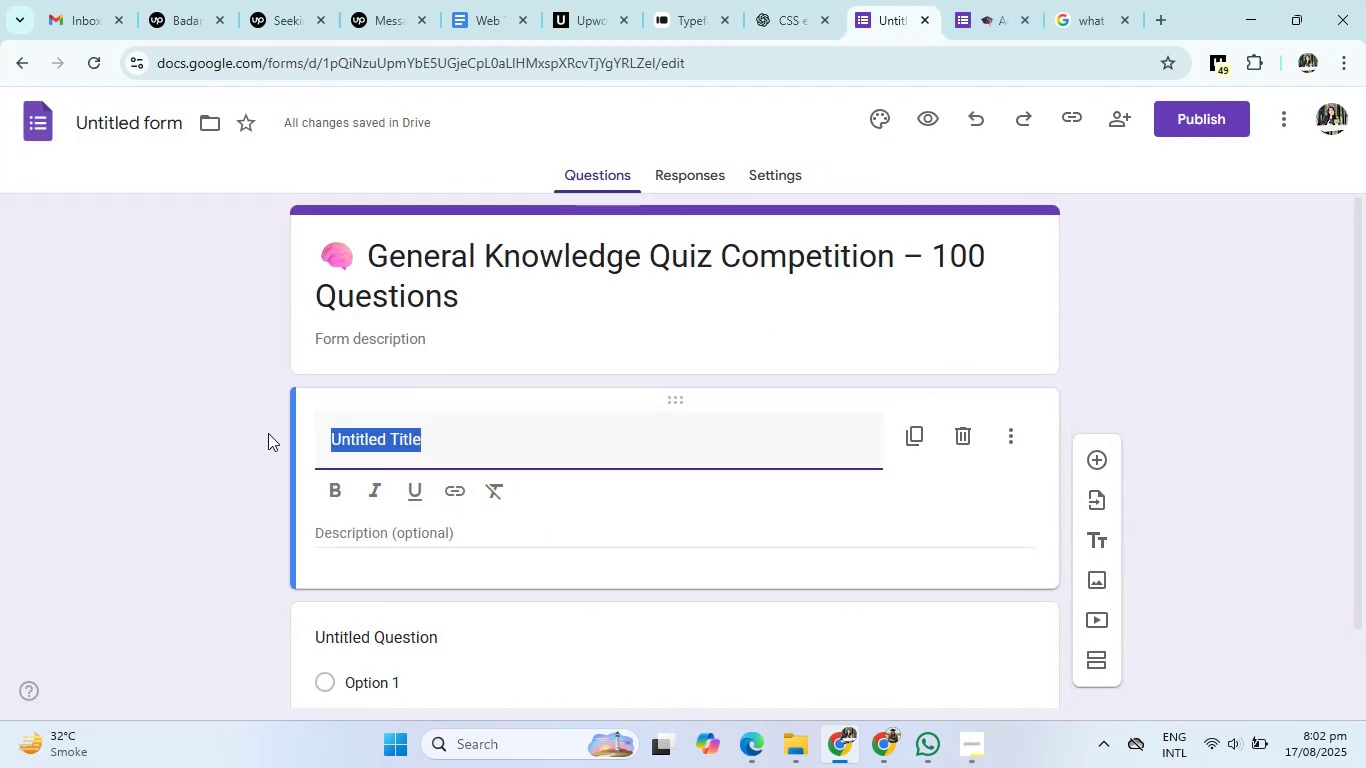 
key(Control+V)
 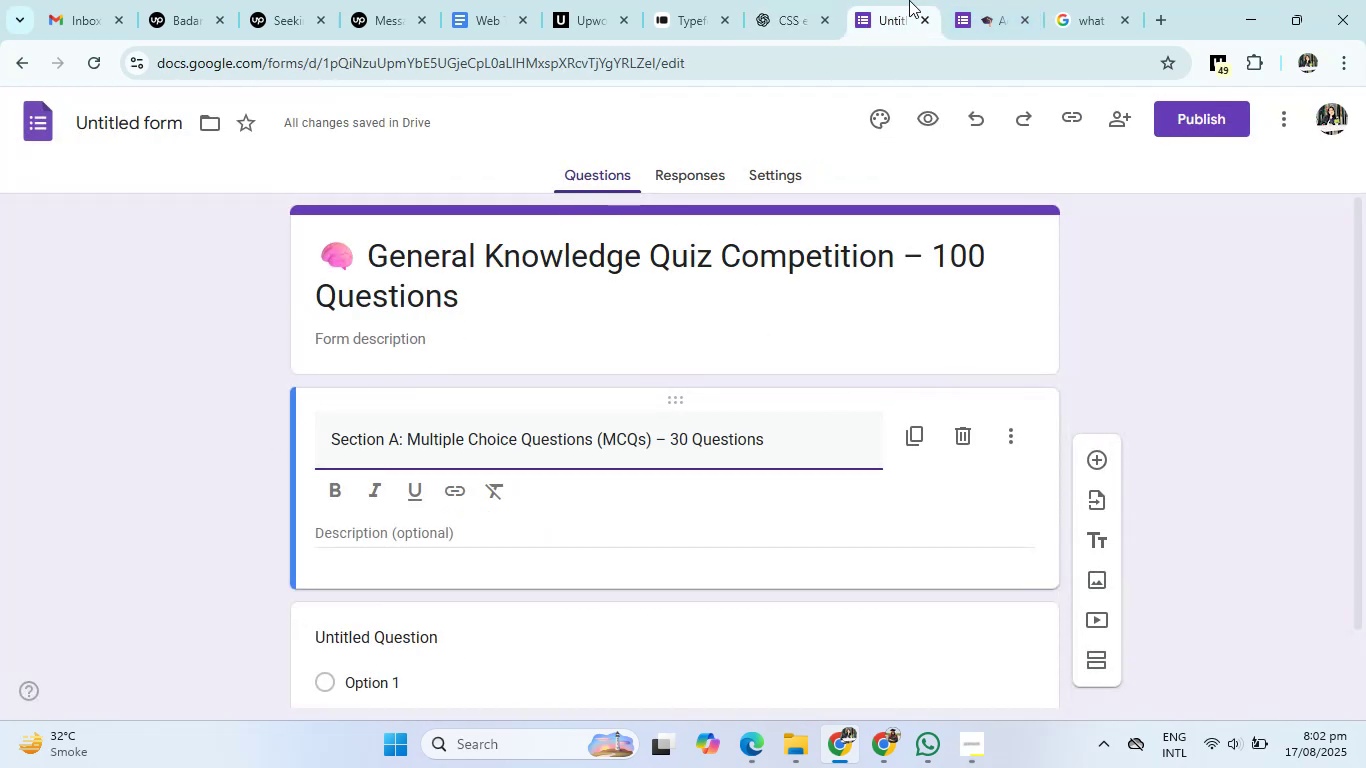 
left_click([793, 0])
 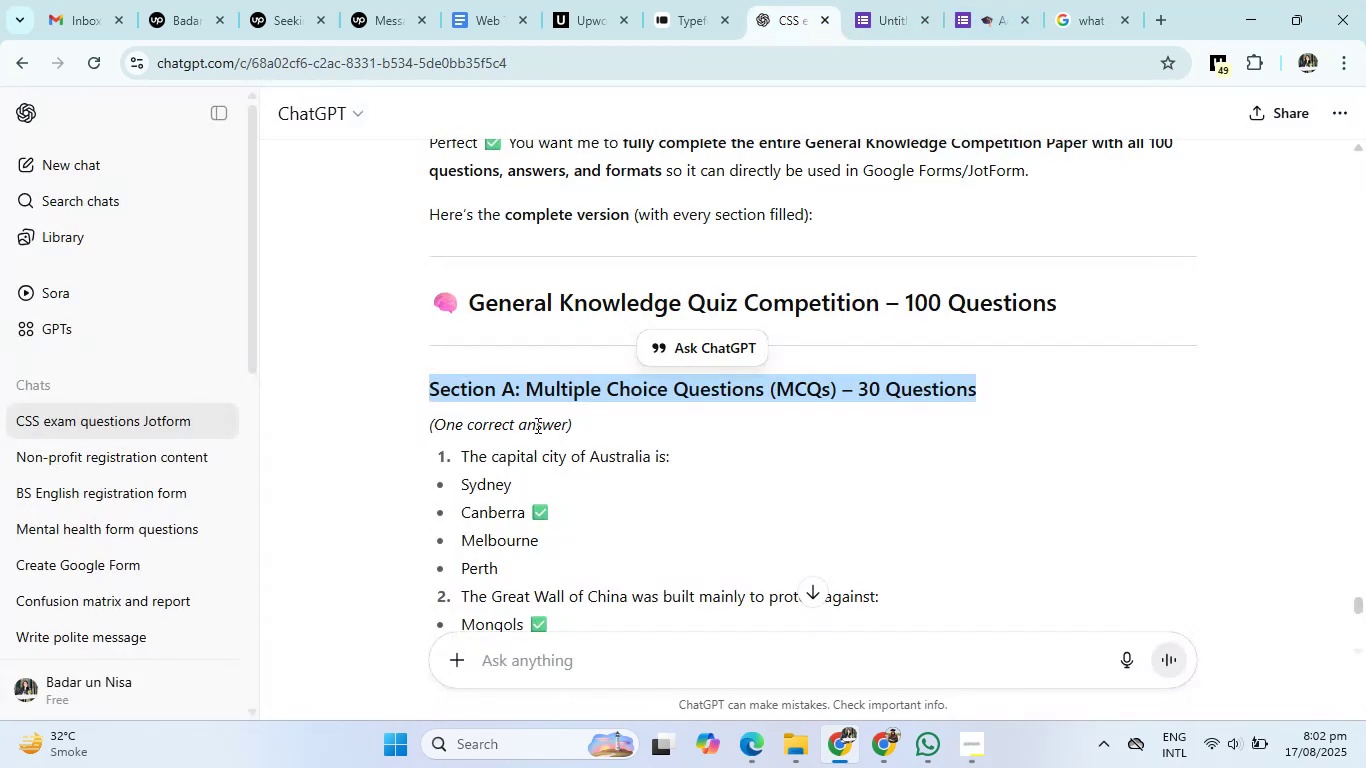 
left_click_drag(start_coordinate=[583, 424], to_coordinate=[398, 415])
 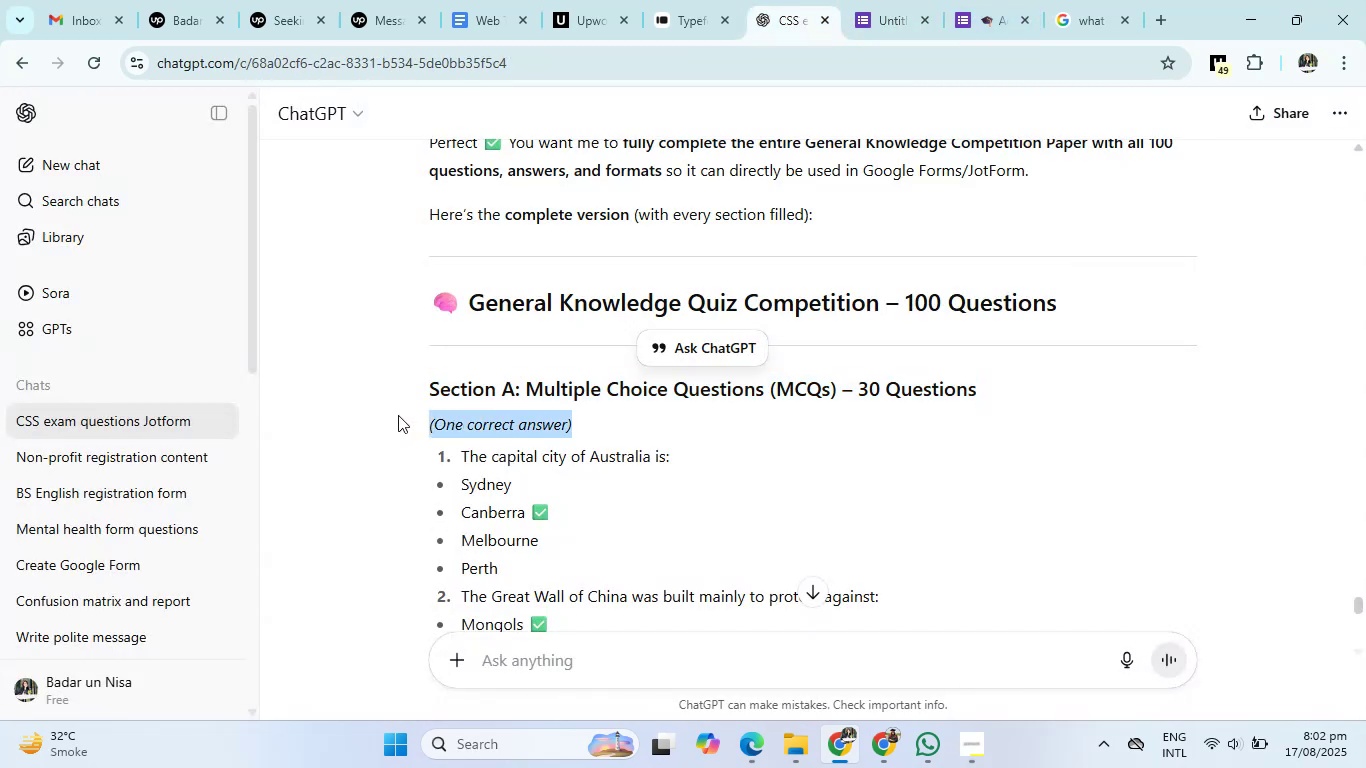 
key(Control+C)
 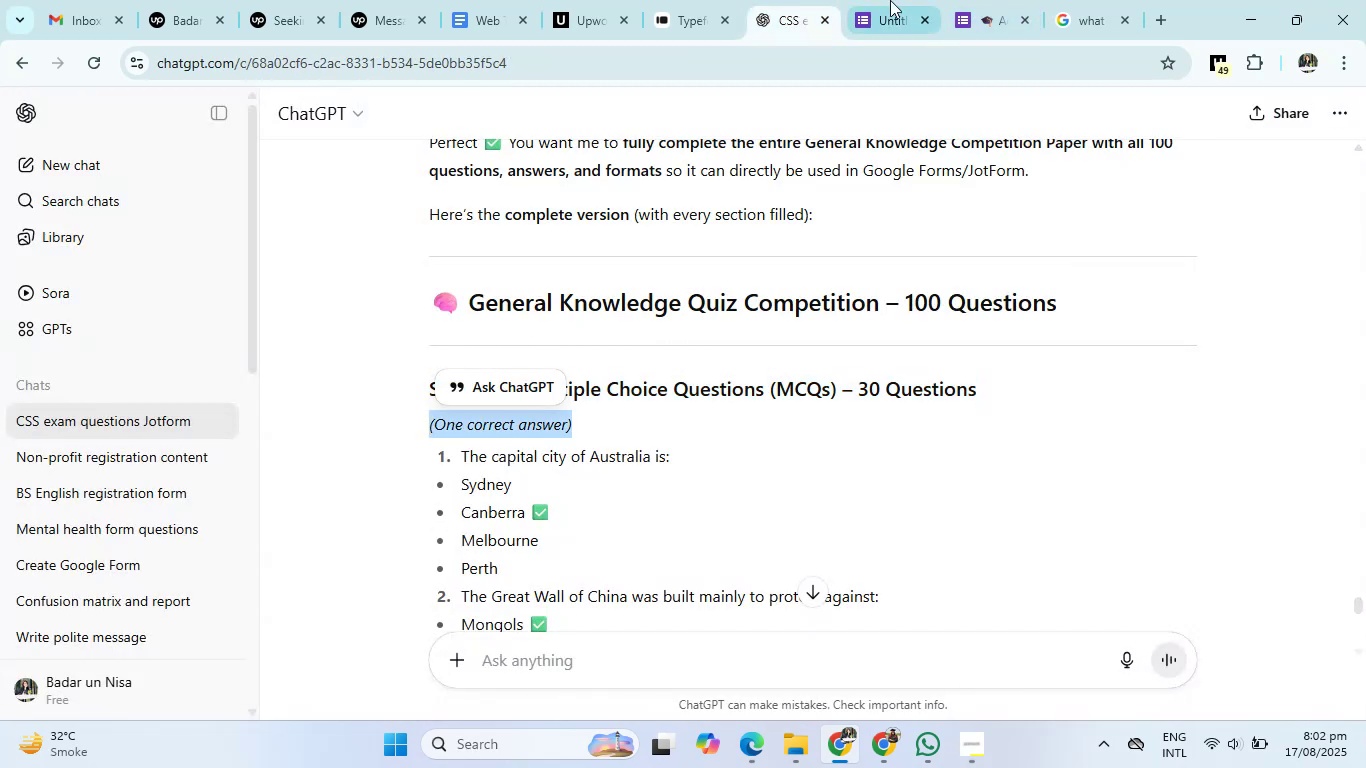 
left_click([907, 0])
 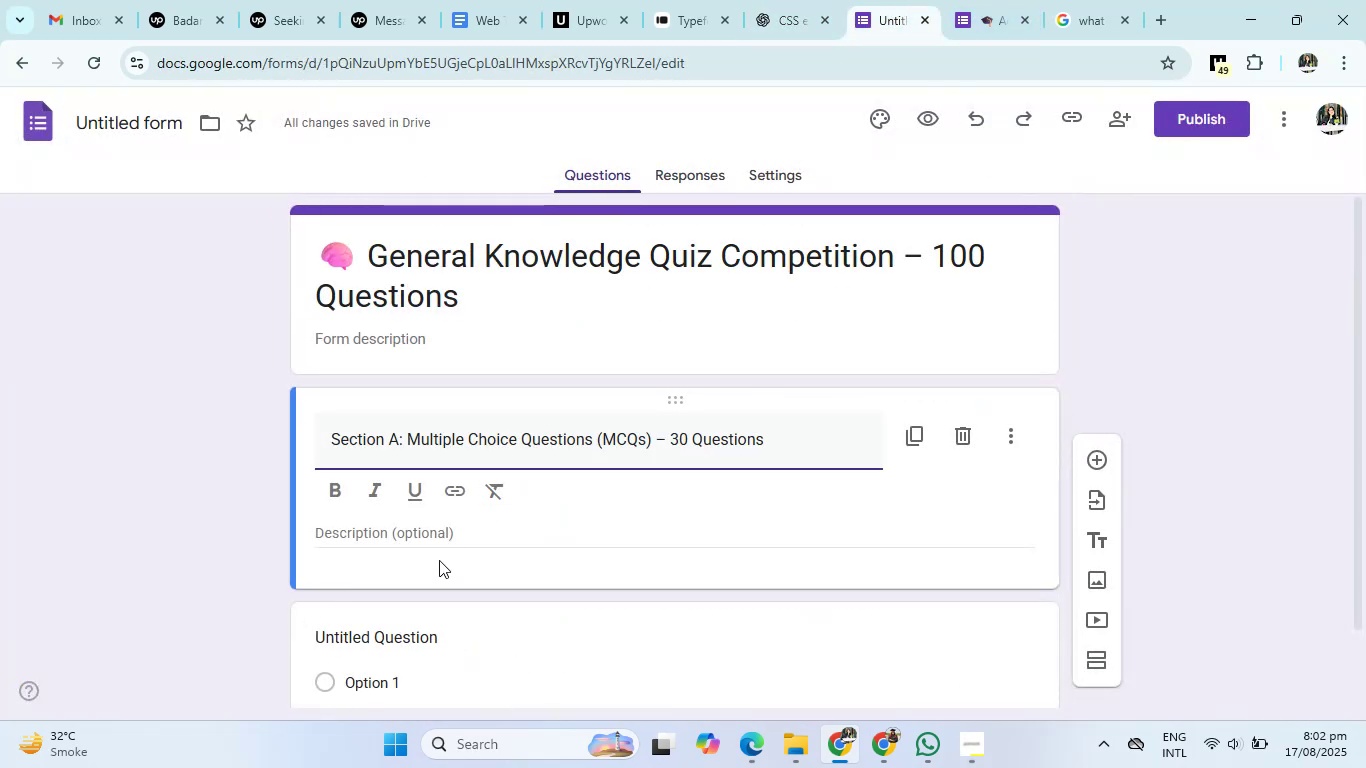 
left_click([434, 541])
 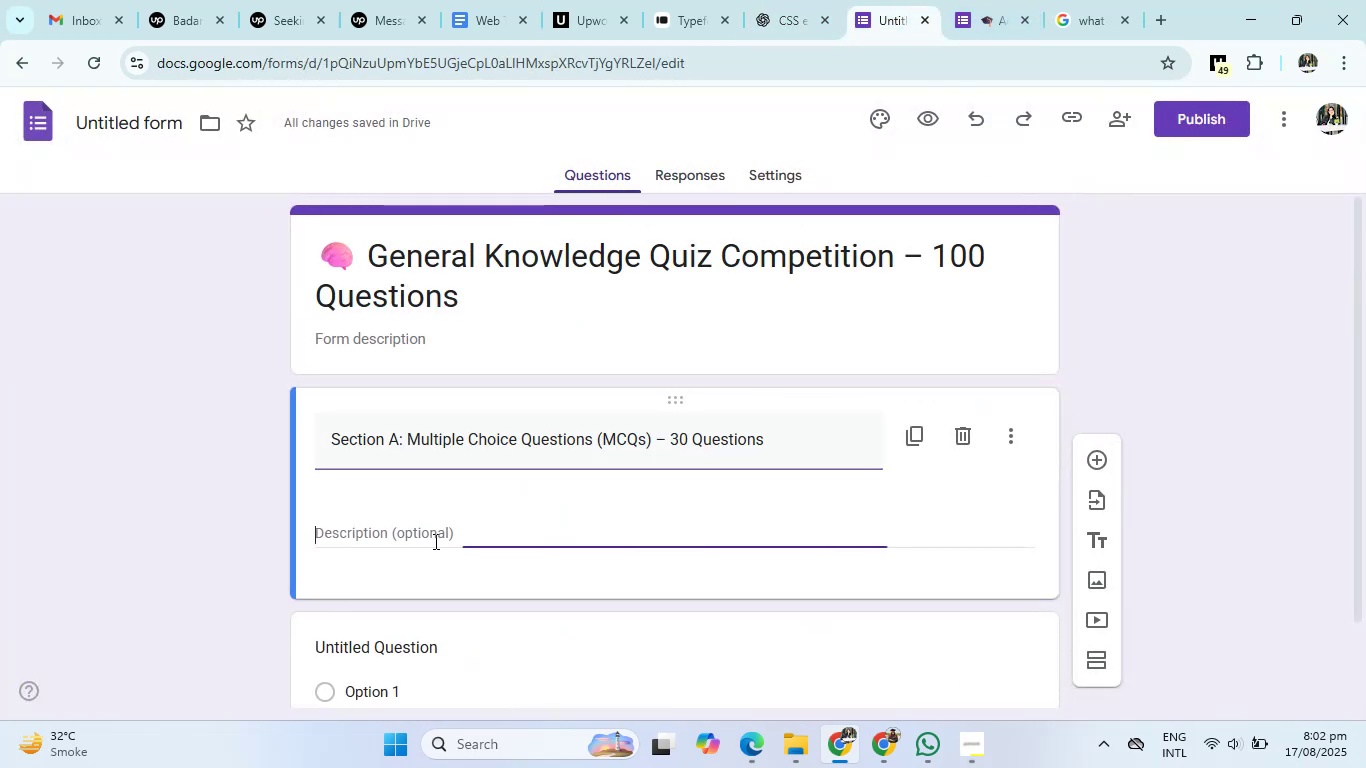 
key(Control+V)
 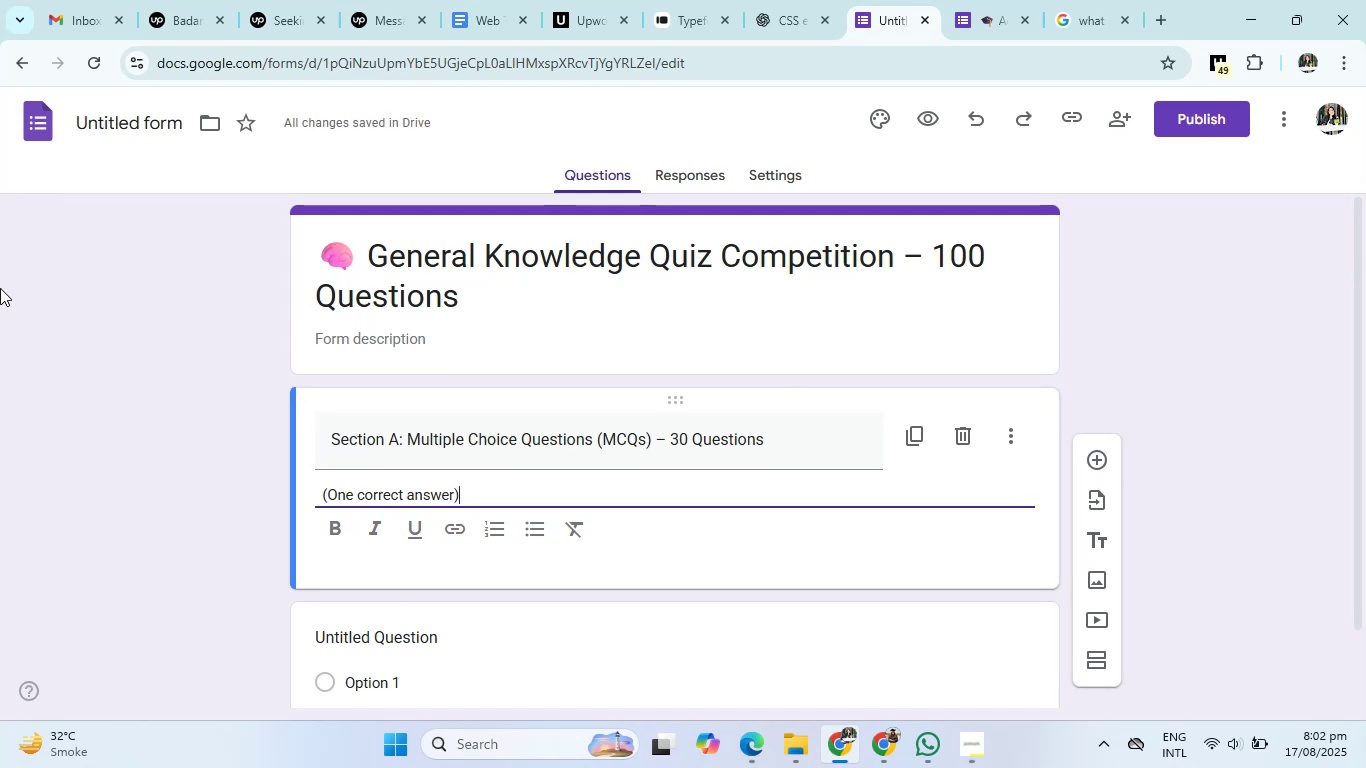 
wait(13.61)
 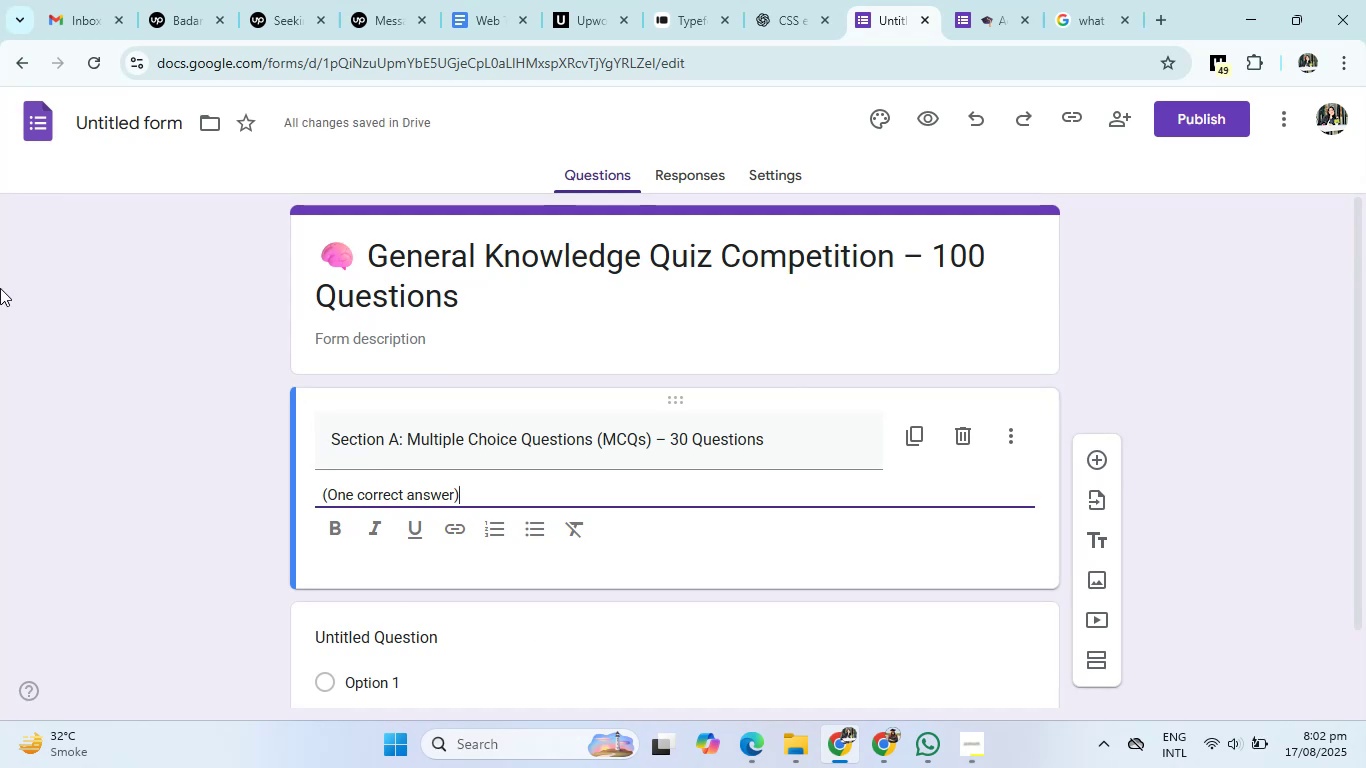 
left_click([789, 0])
 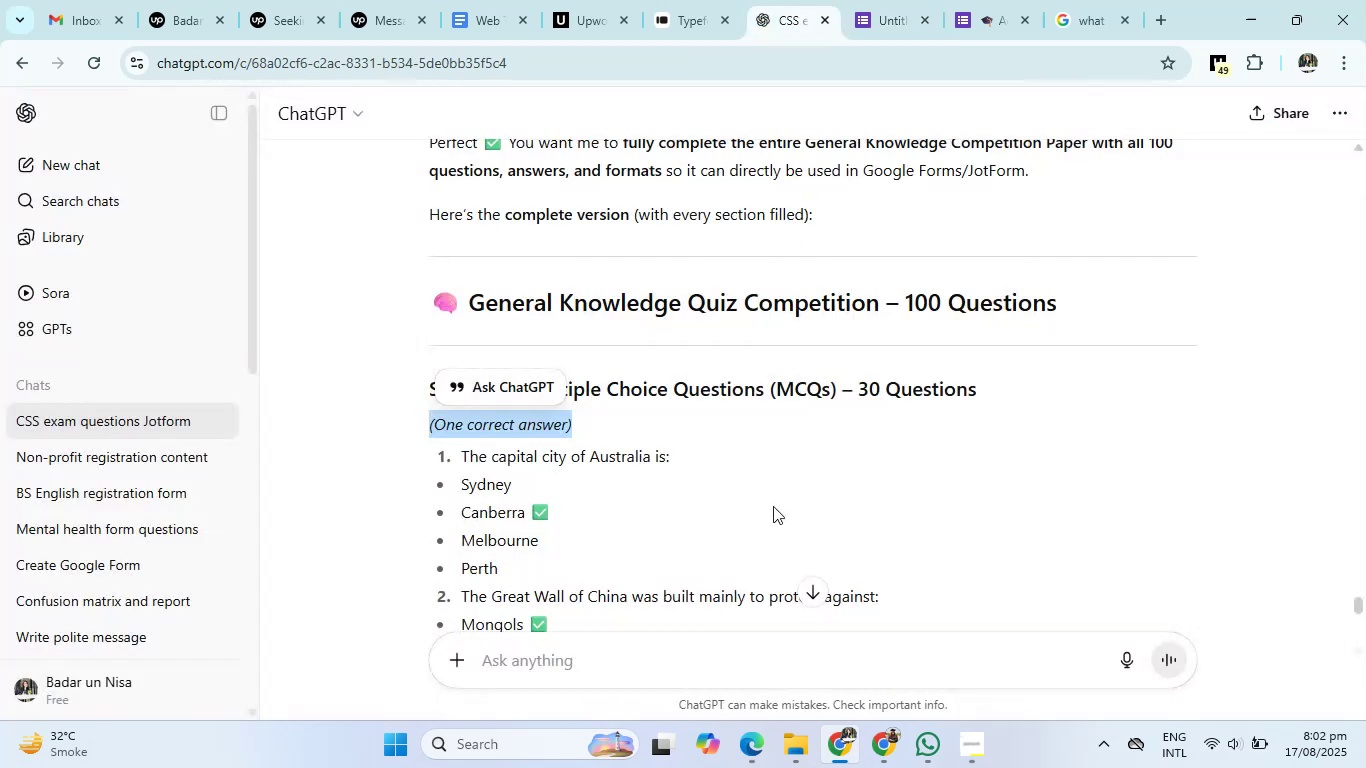 
scroll: coordinate [773, 506], scroll_direction: down, amount: 1.0
 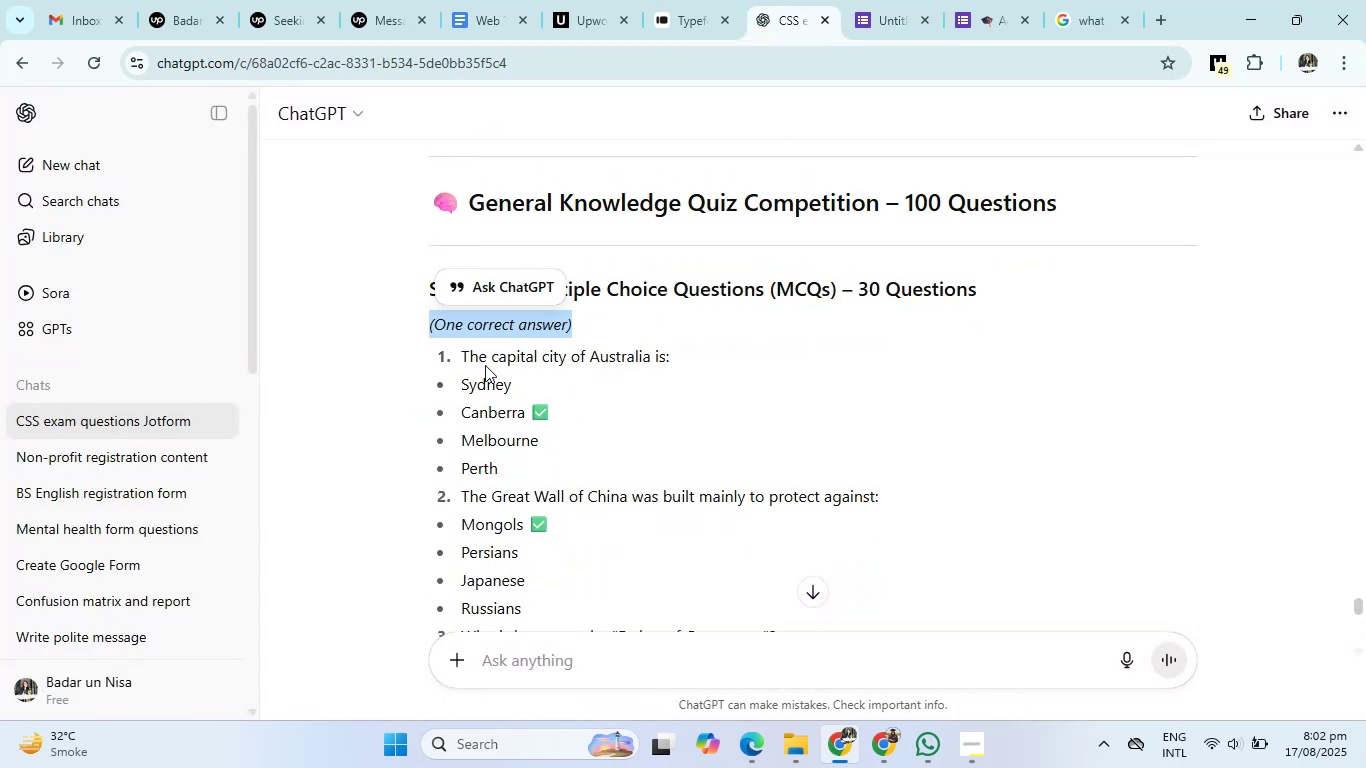 
left_click_drag(start_coordinate=[451, 357], to_coordinate=[703, 343])
 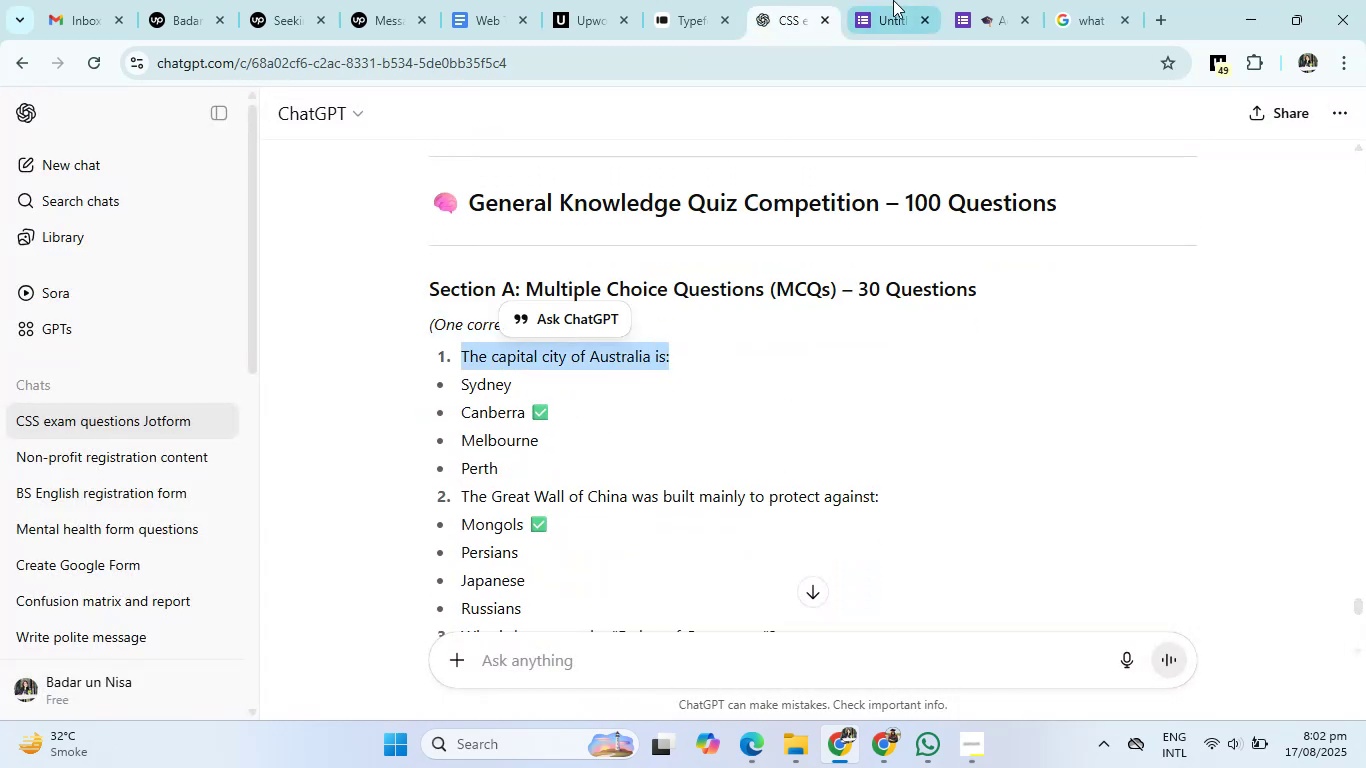 
left_click([894, 0])
 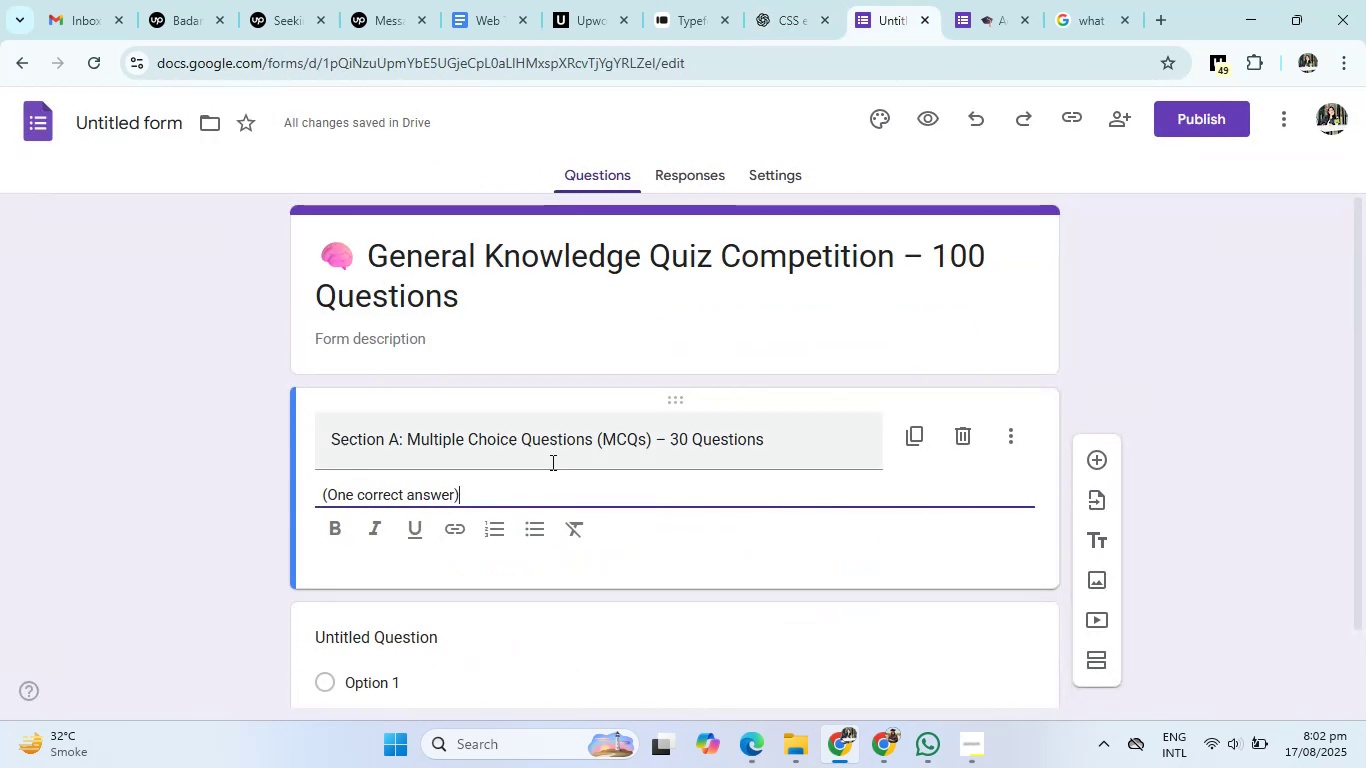 
scroll: coordinate [456, 565], scroll_direction: down, amount: 2.0
 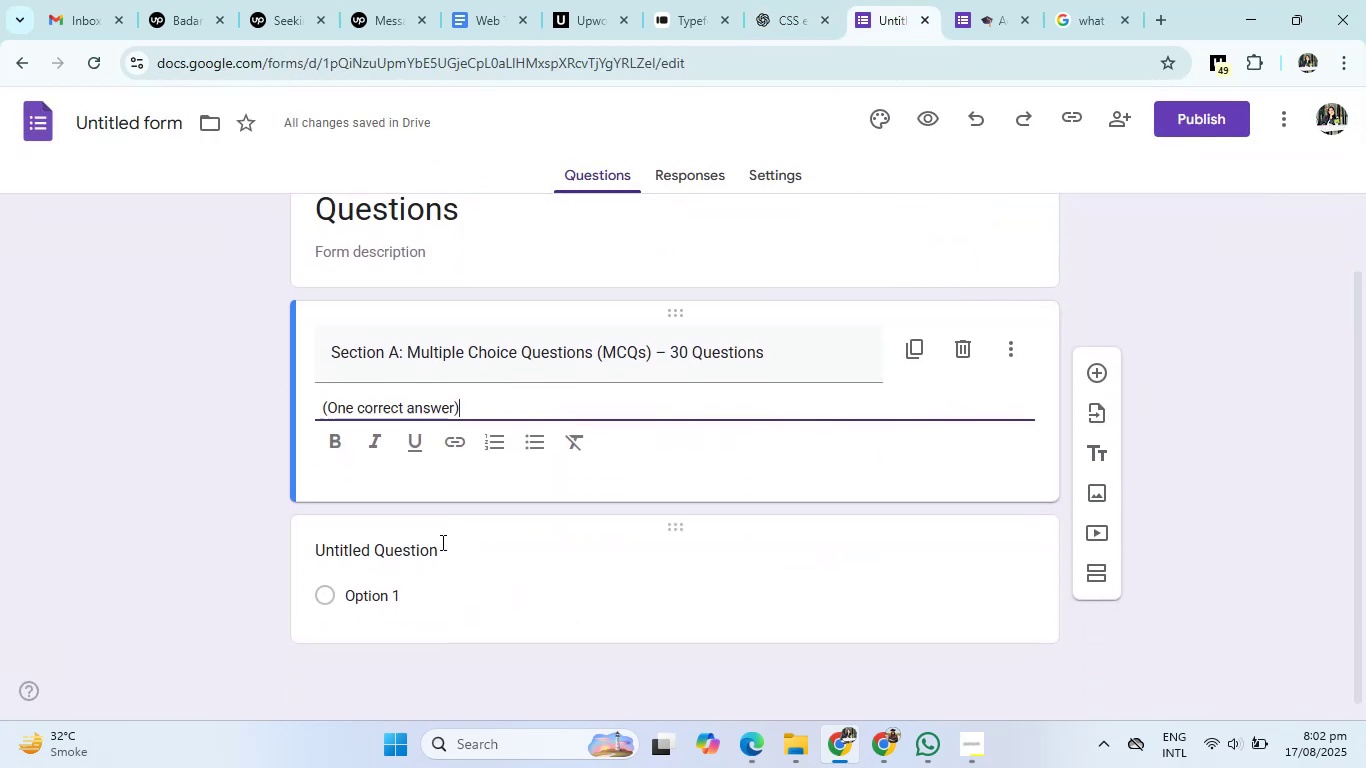 
left_click([433, 533])
 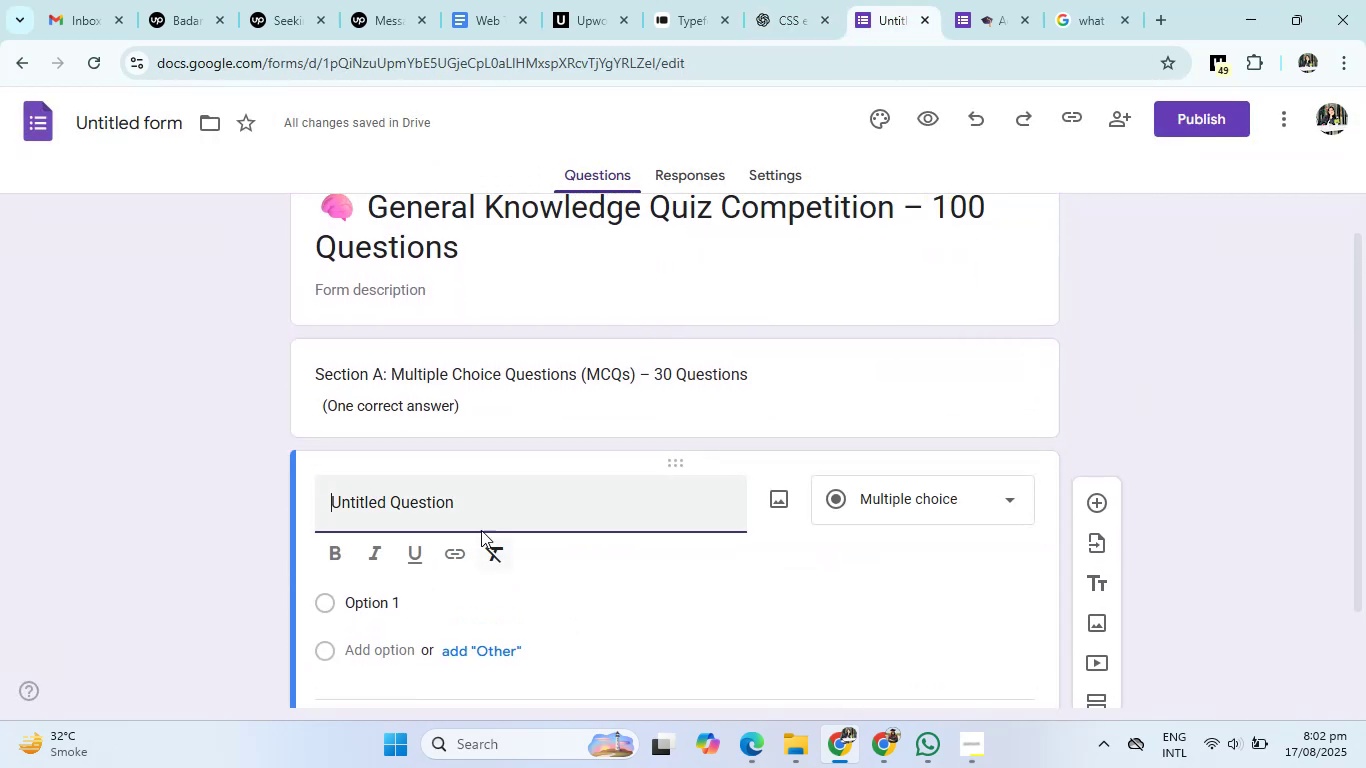 
left_click([488, 505])
 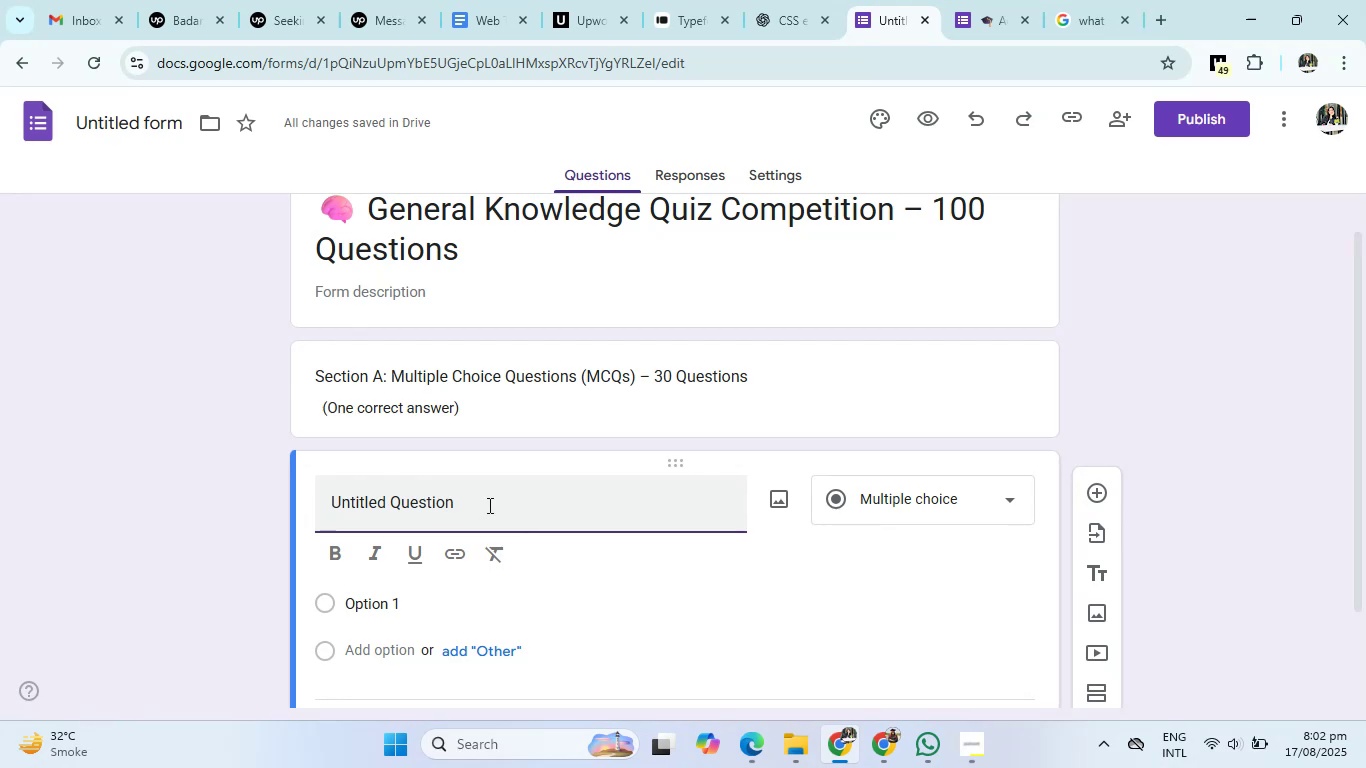 
hold_key(key=Backspace, duration=1.19)
 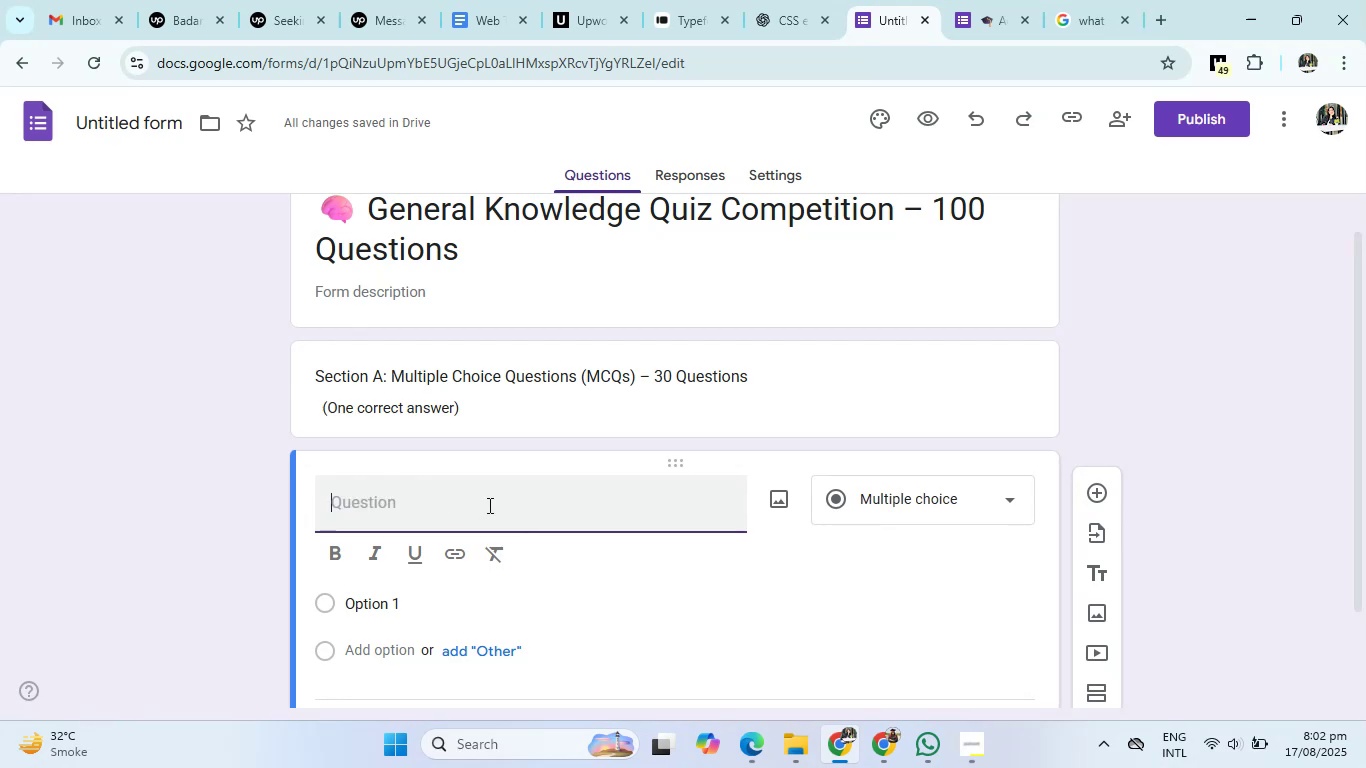 
type(The Capital city of austrilia is )
 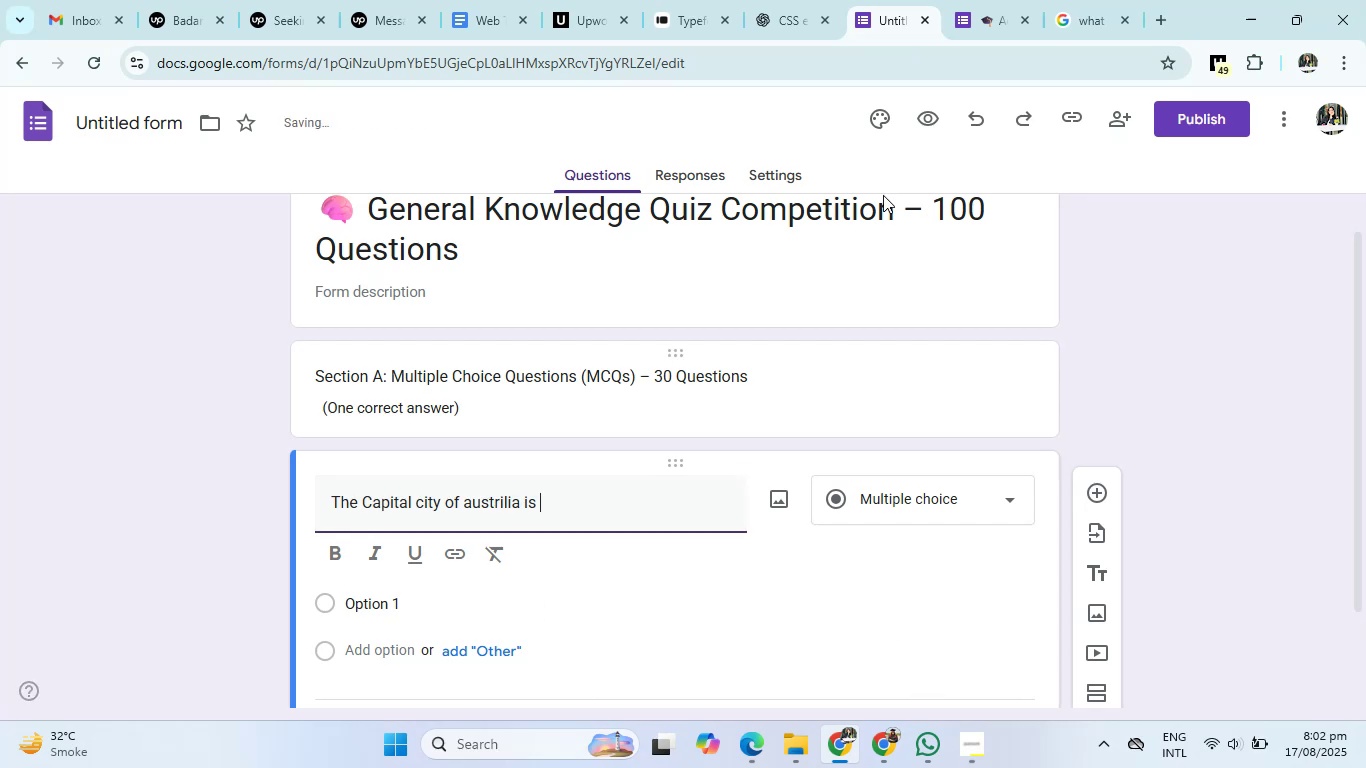 
left_click([822, 0])
 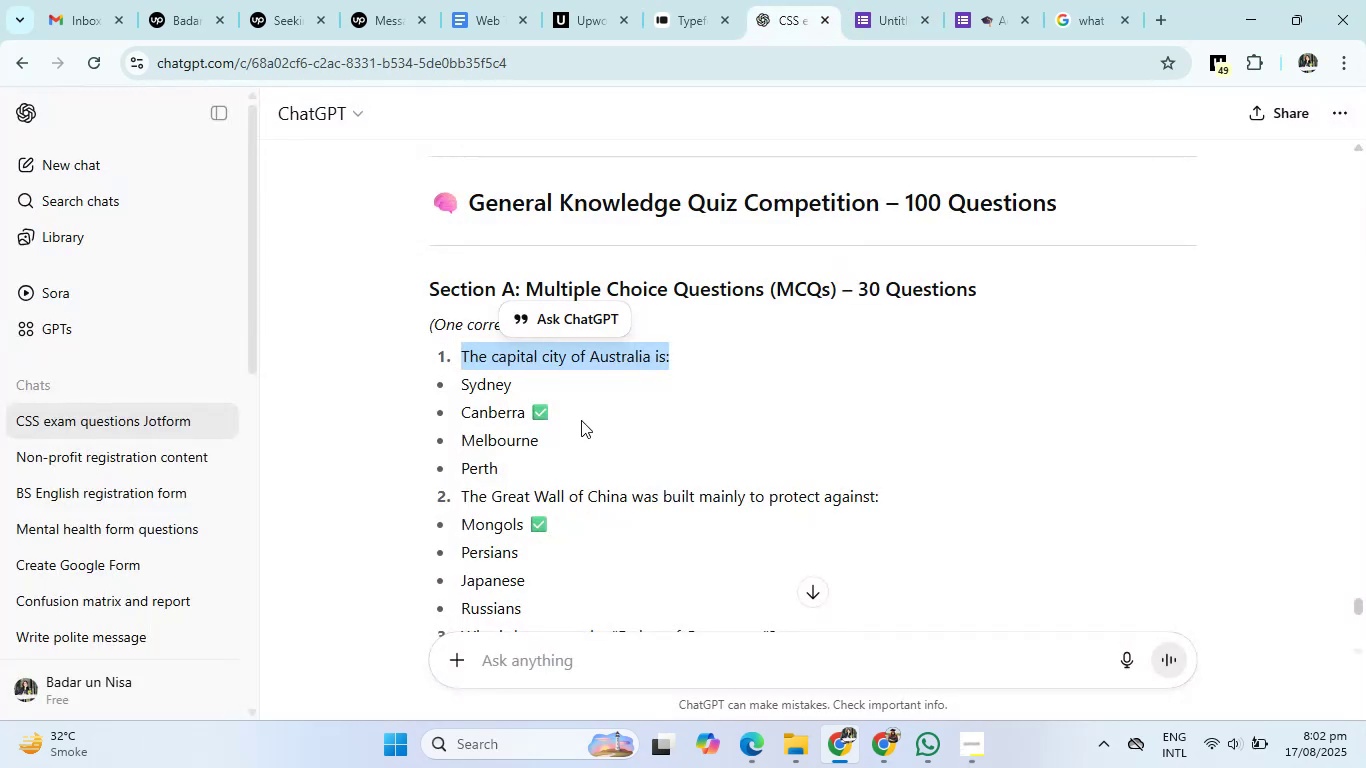 
left_click([602, 365])
 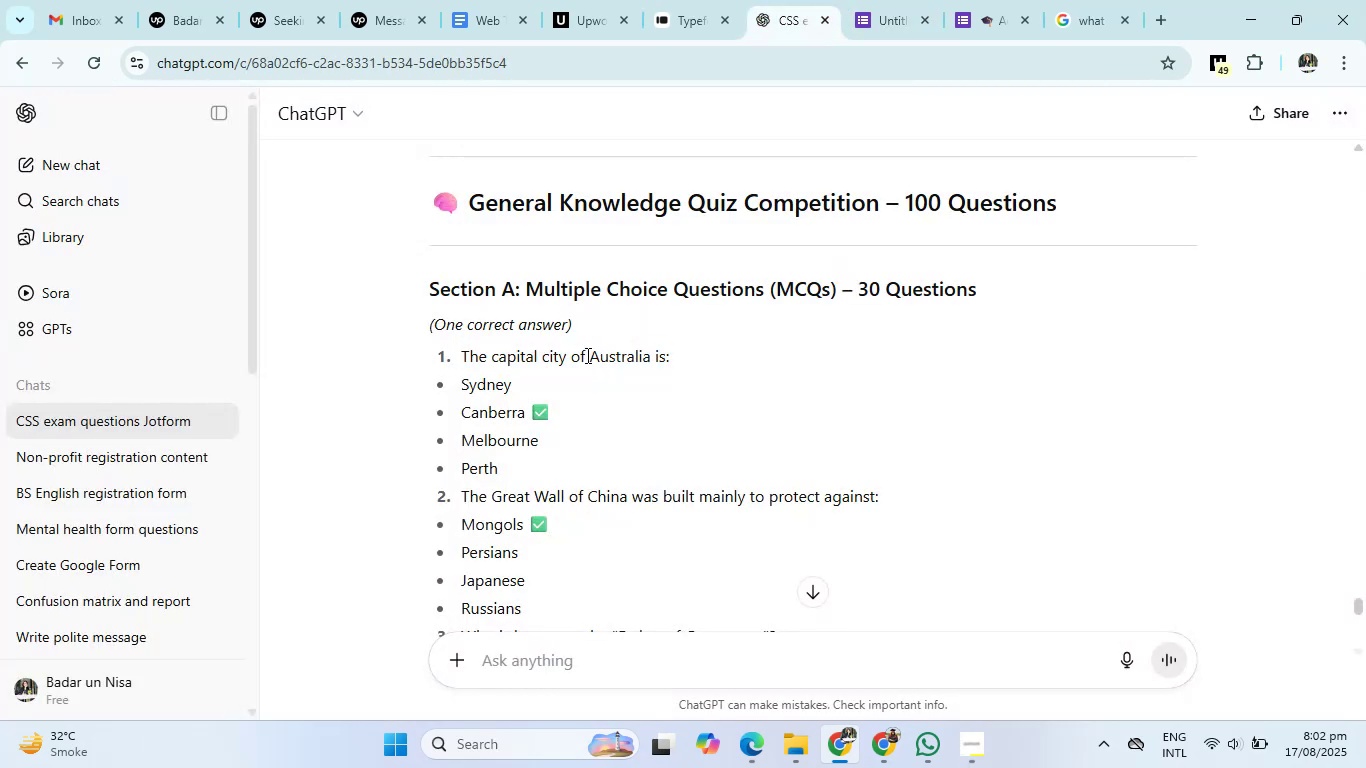 
left_click_drag(start_coordinate=[586, 353], to_coordinate=[651, 358])
 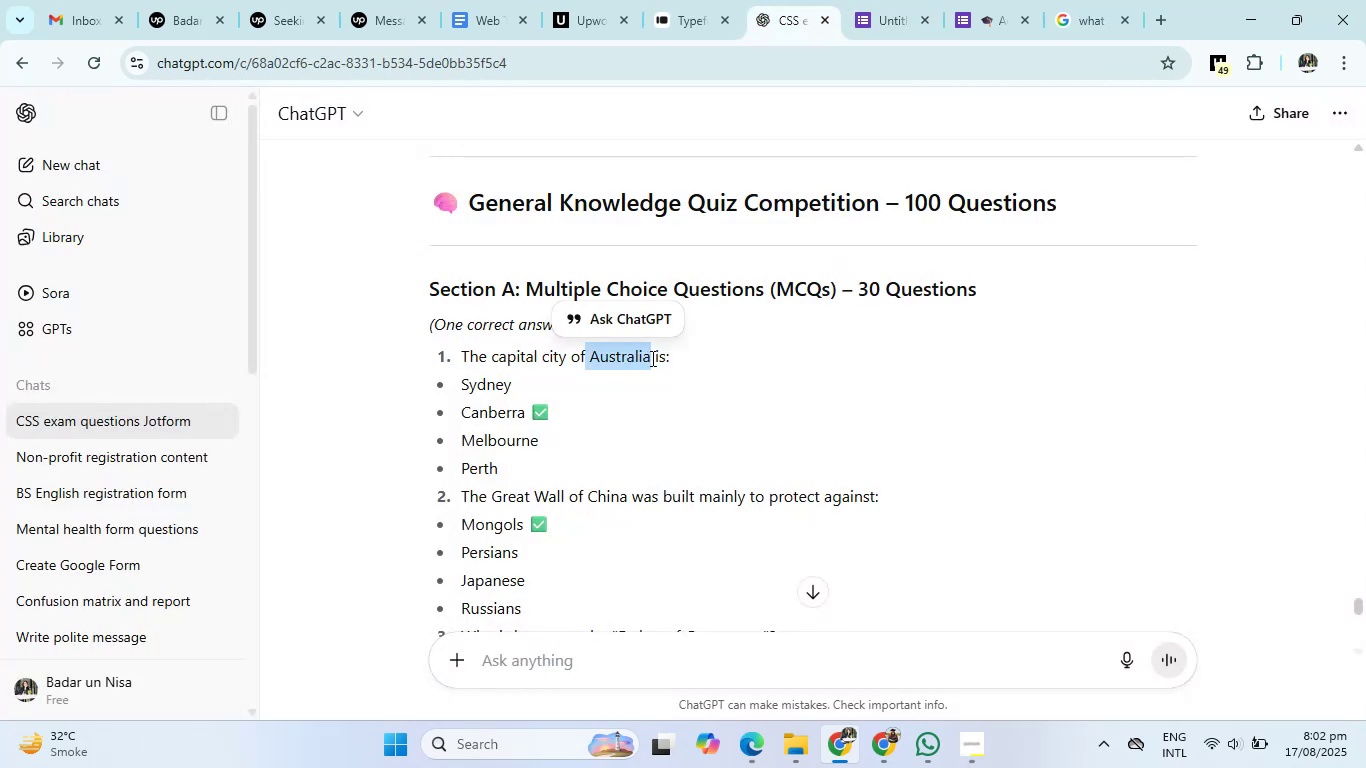 
key(Control+C)
 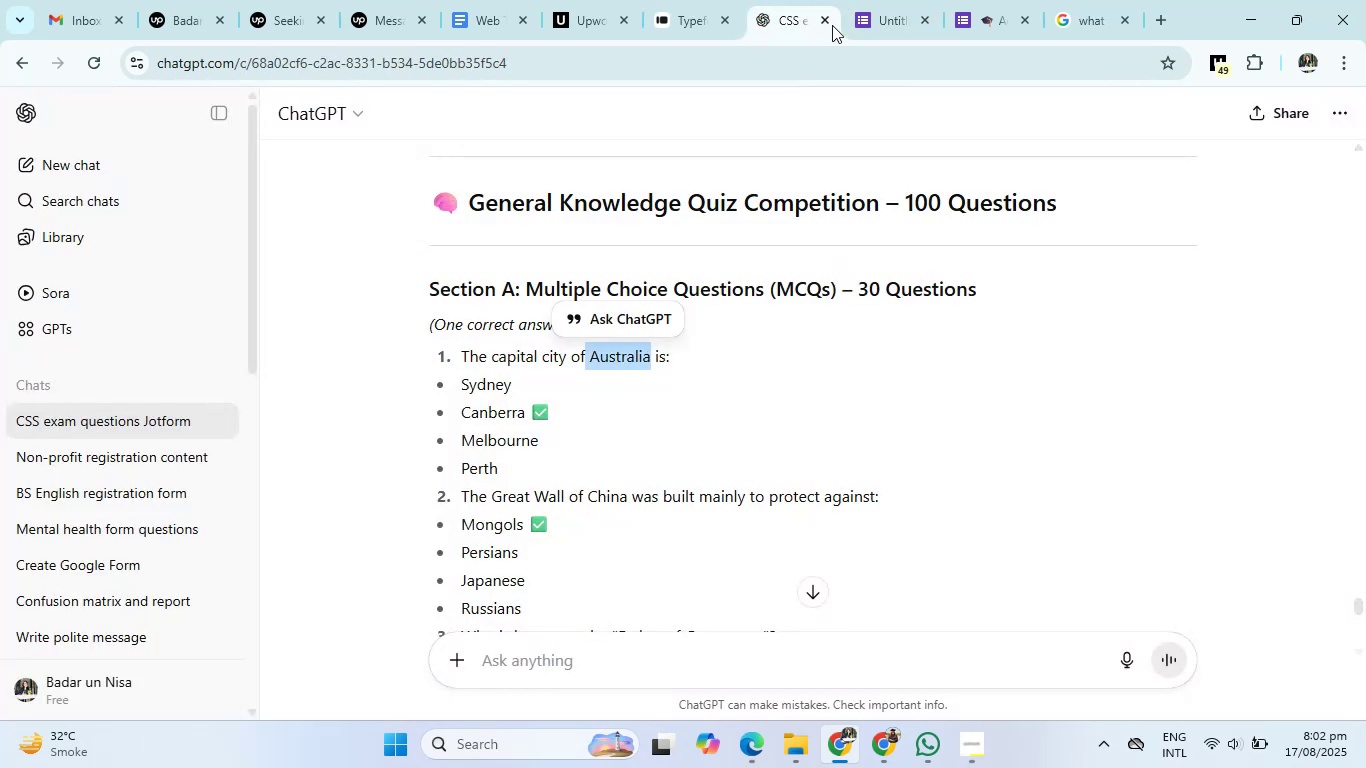 
left_click([855, 0])
 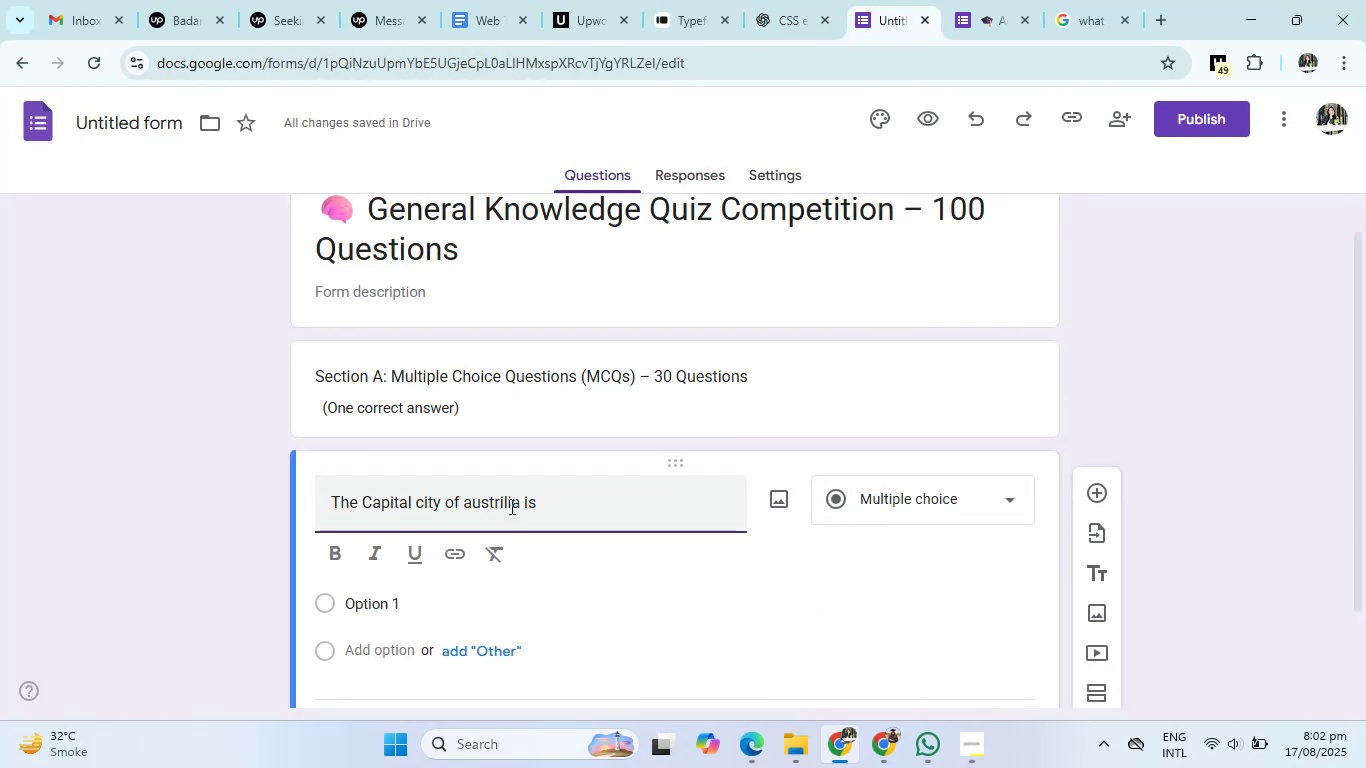 
left_click_drag(start_coordinate=[518, 501], to_coordinate=[464, 504])
 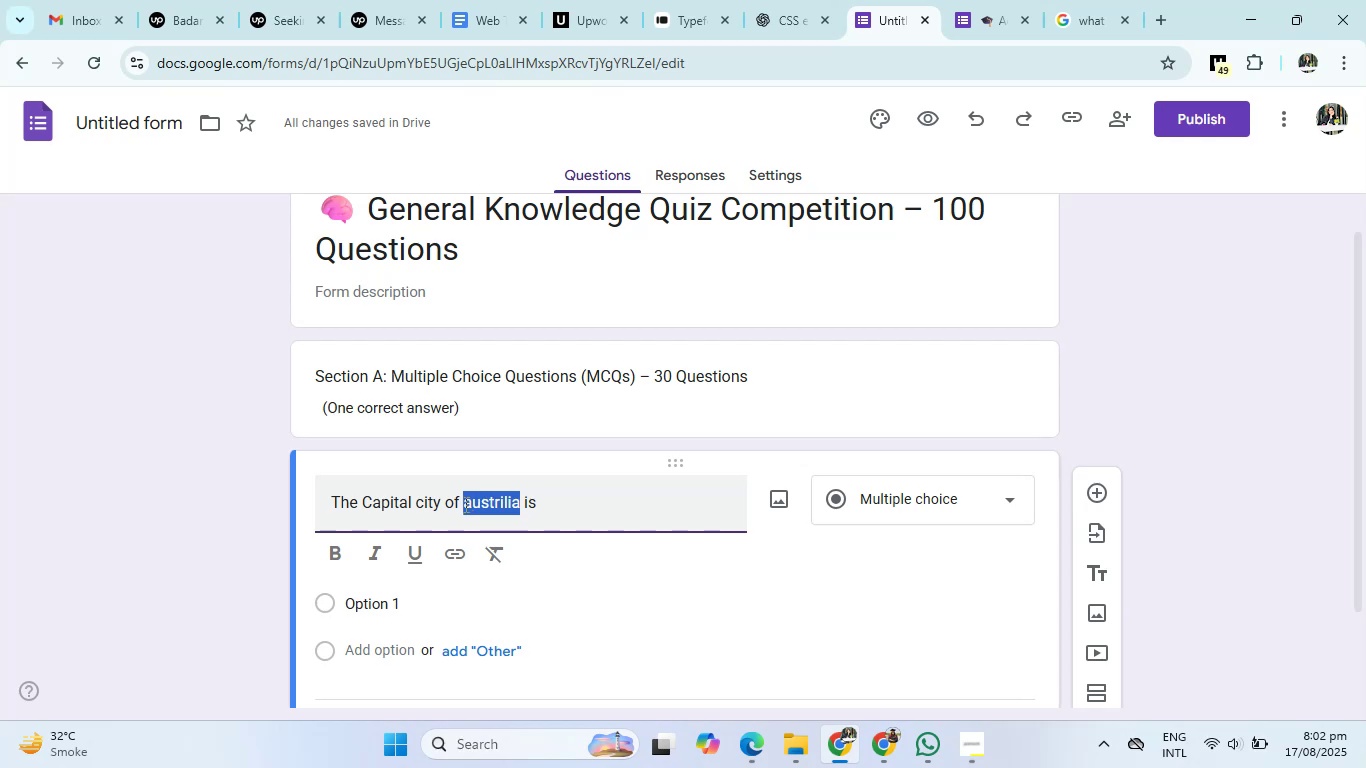 
key(Control+V)
 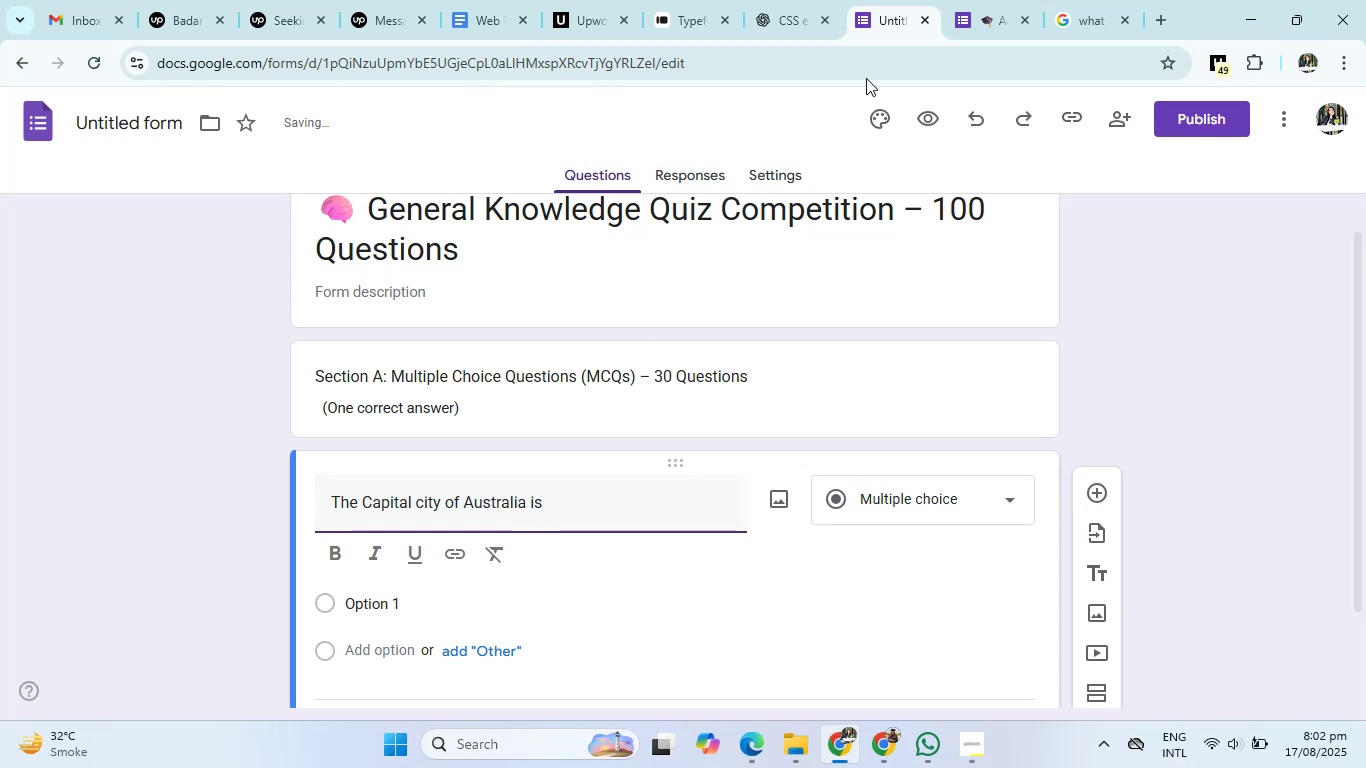 
left_click([958, 0])
 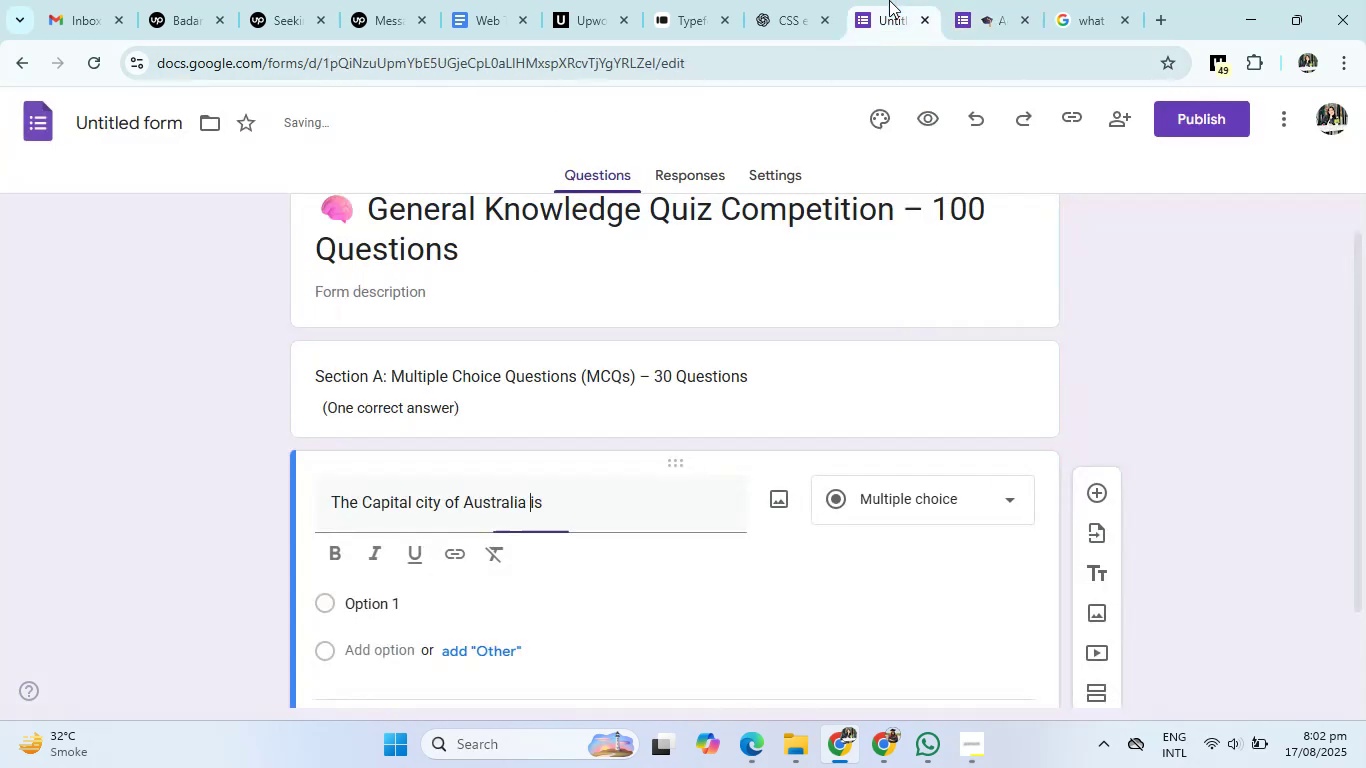 
double_click([761, 33])
 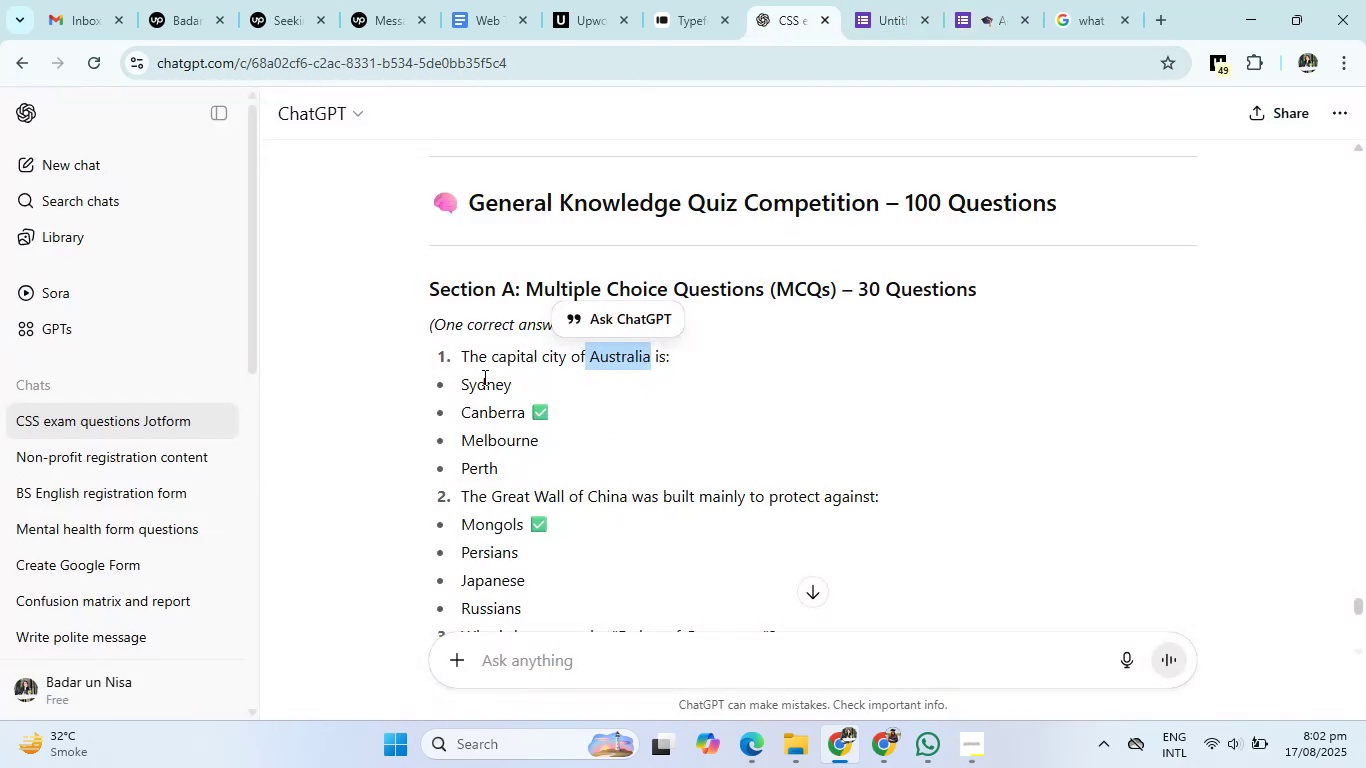 
left_click_drag(start_coordinate=[462, 382], to_coordinate=[508, 477])
 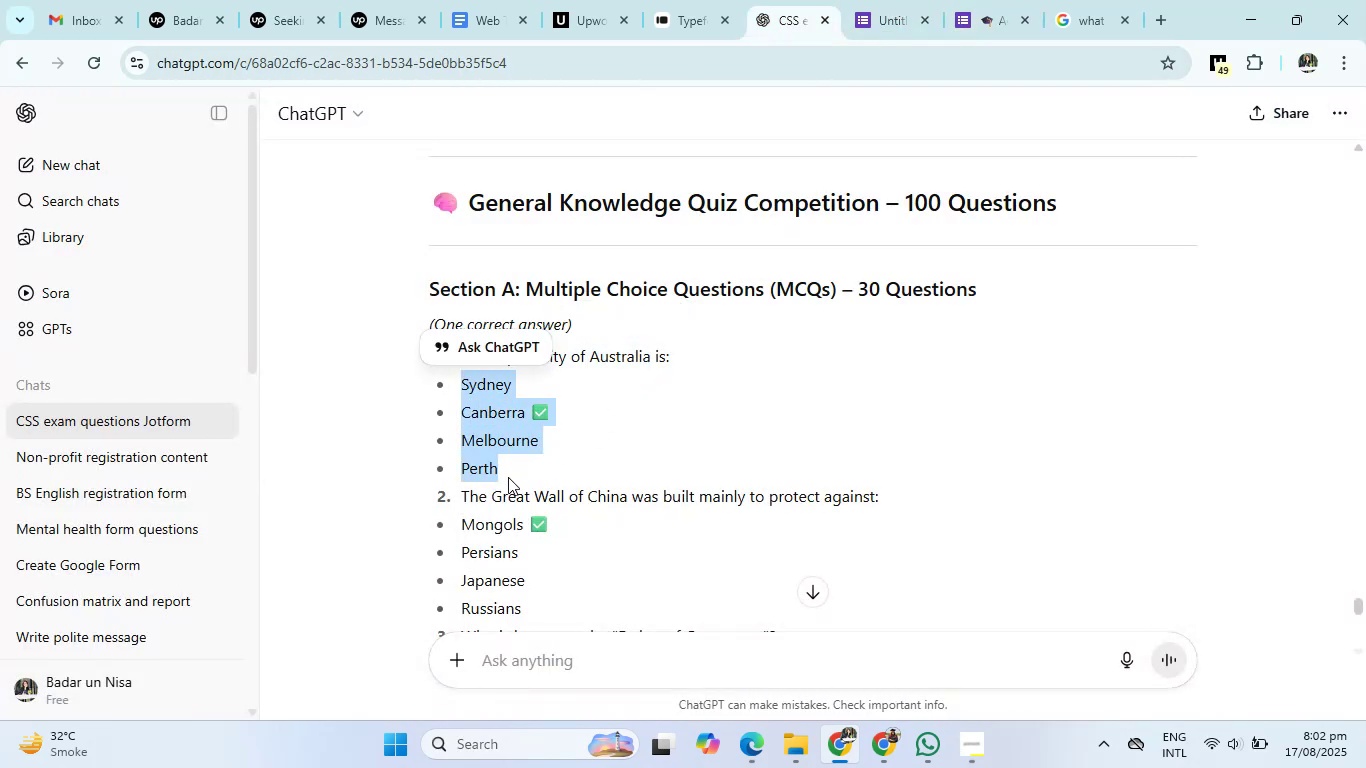 
key(Control+C)
 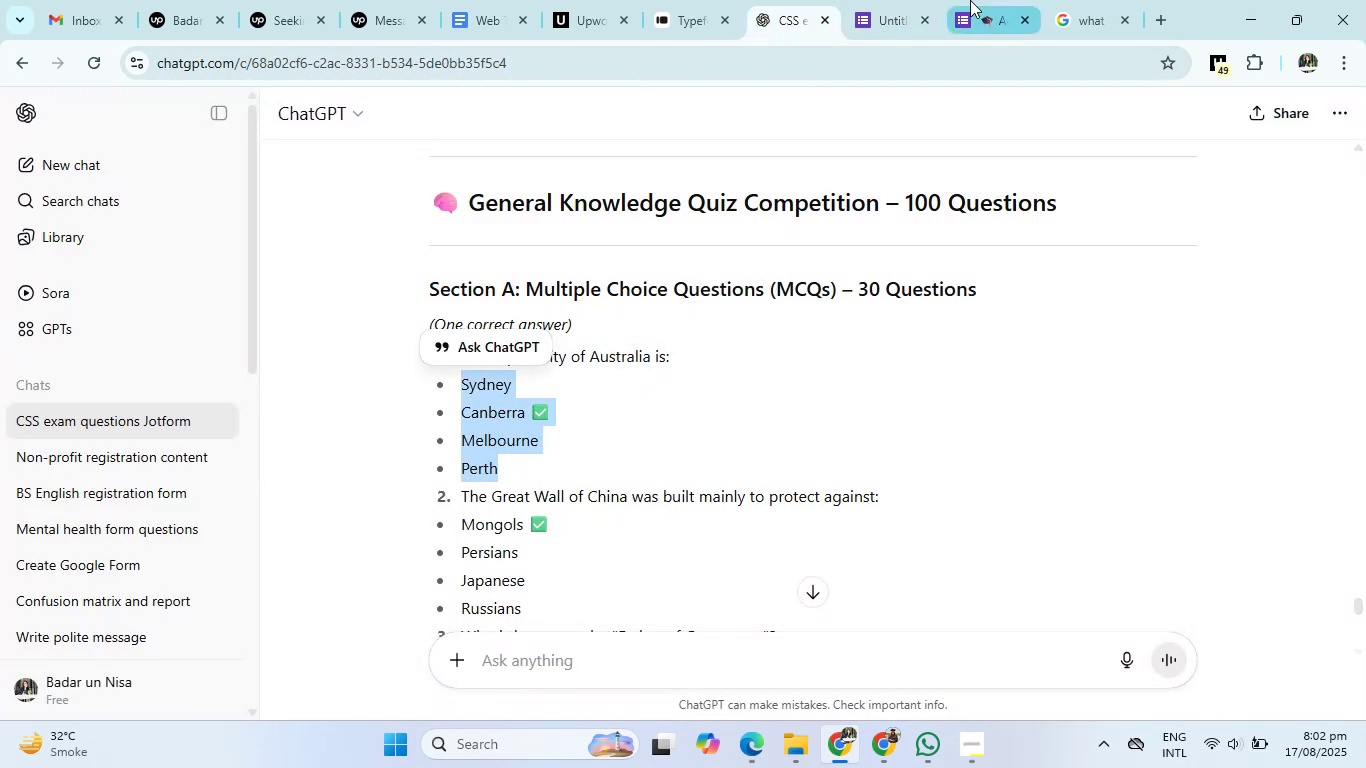 
left_click([893, 0])
 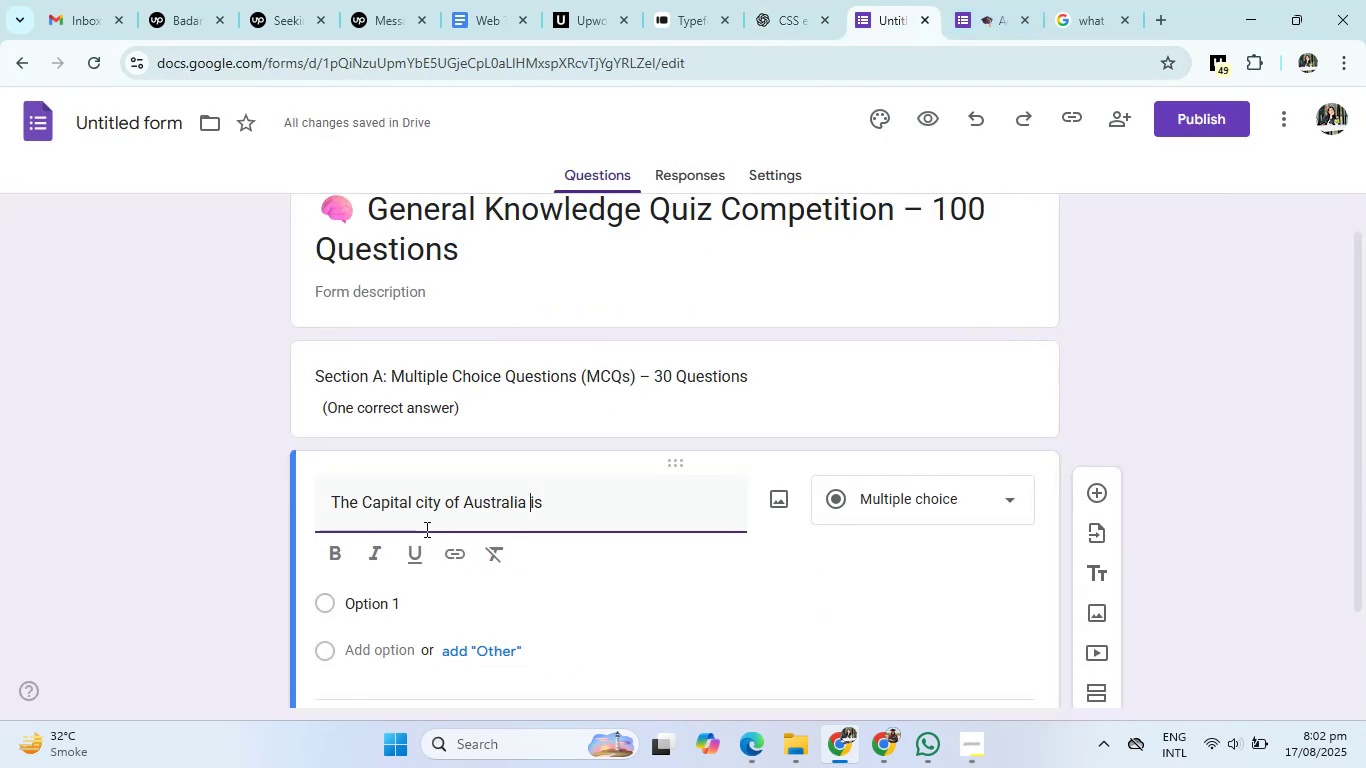 
scroll: coordinate [393, 561], scroll_direction: down, amount: 2.0
 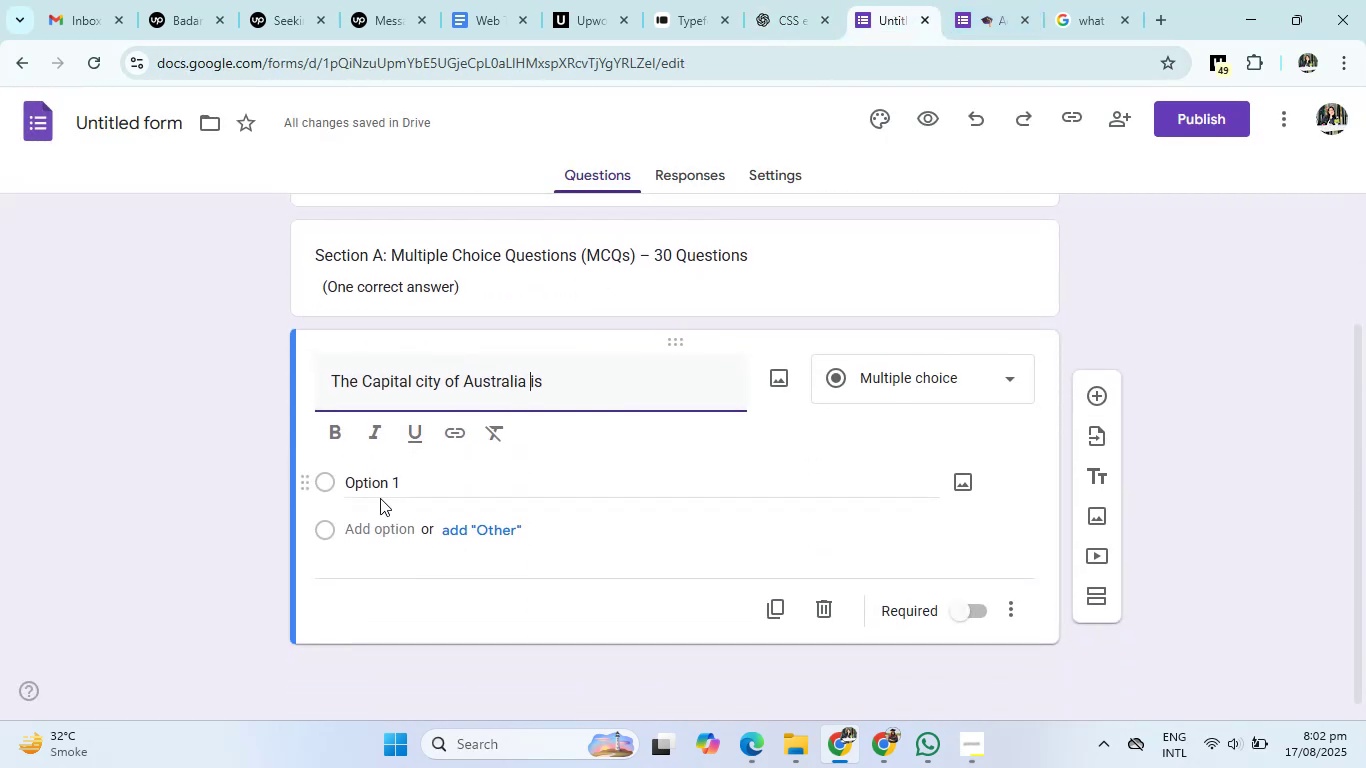 
left_click([379, 481])
 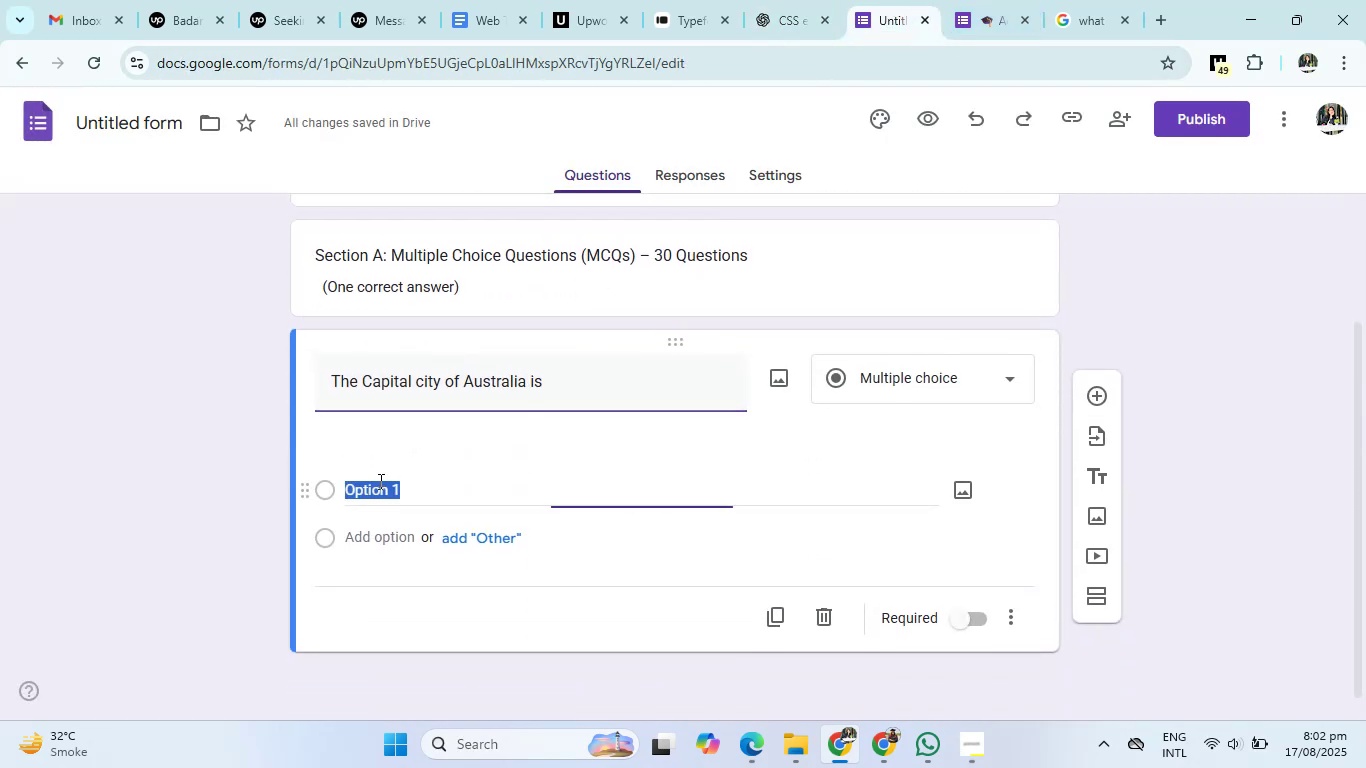 
key(Control+V)
 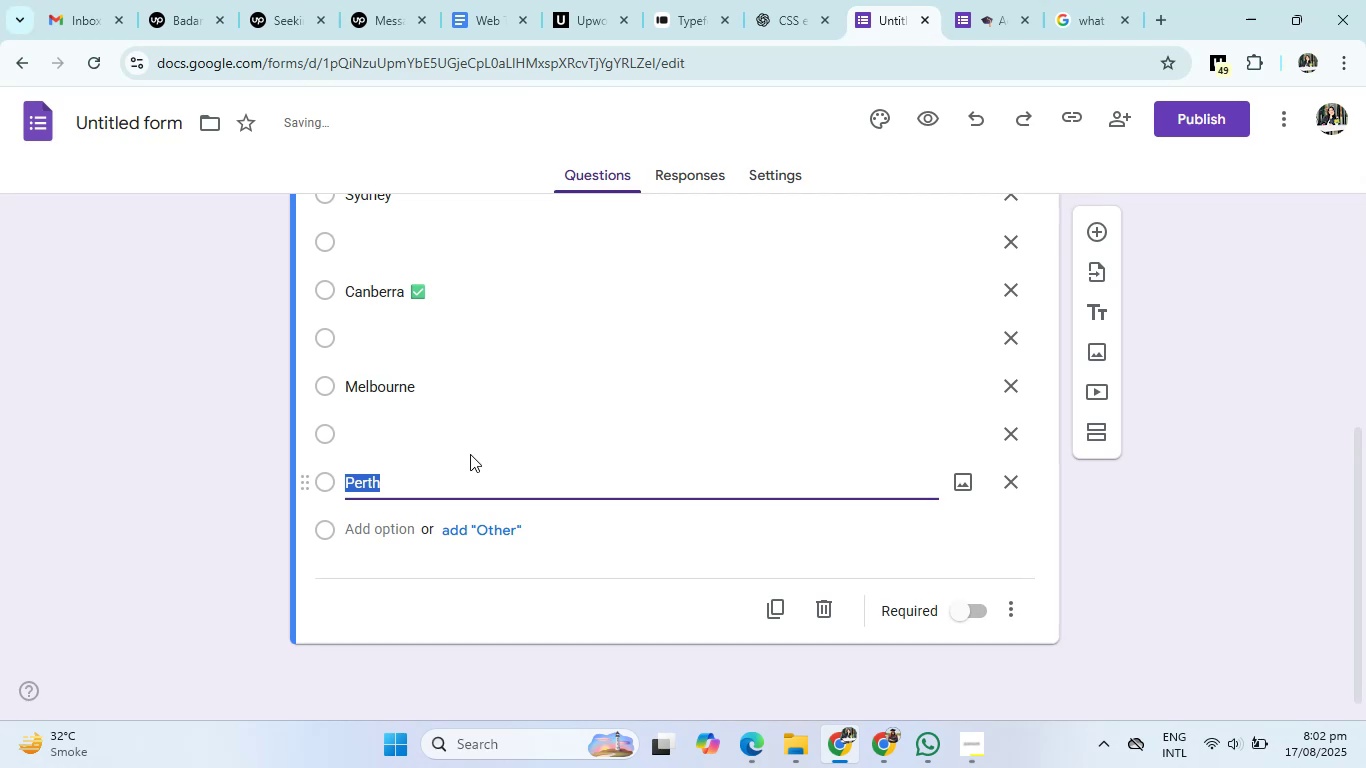 
scroll: coordinate [723, 393], scroll_direction: up, amount: 2.0
 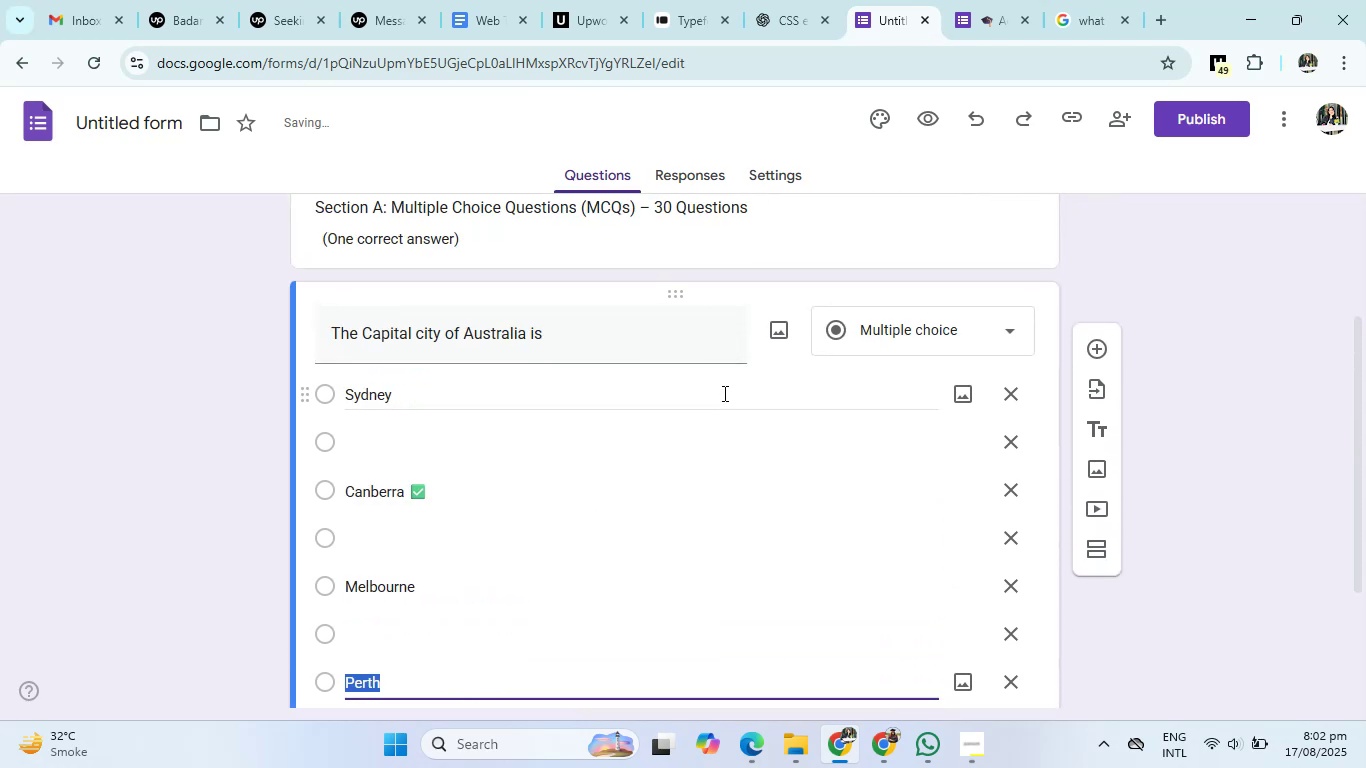 
scroll: coordinate [731, 401], scroll_direction: down, amount: 1.0
 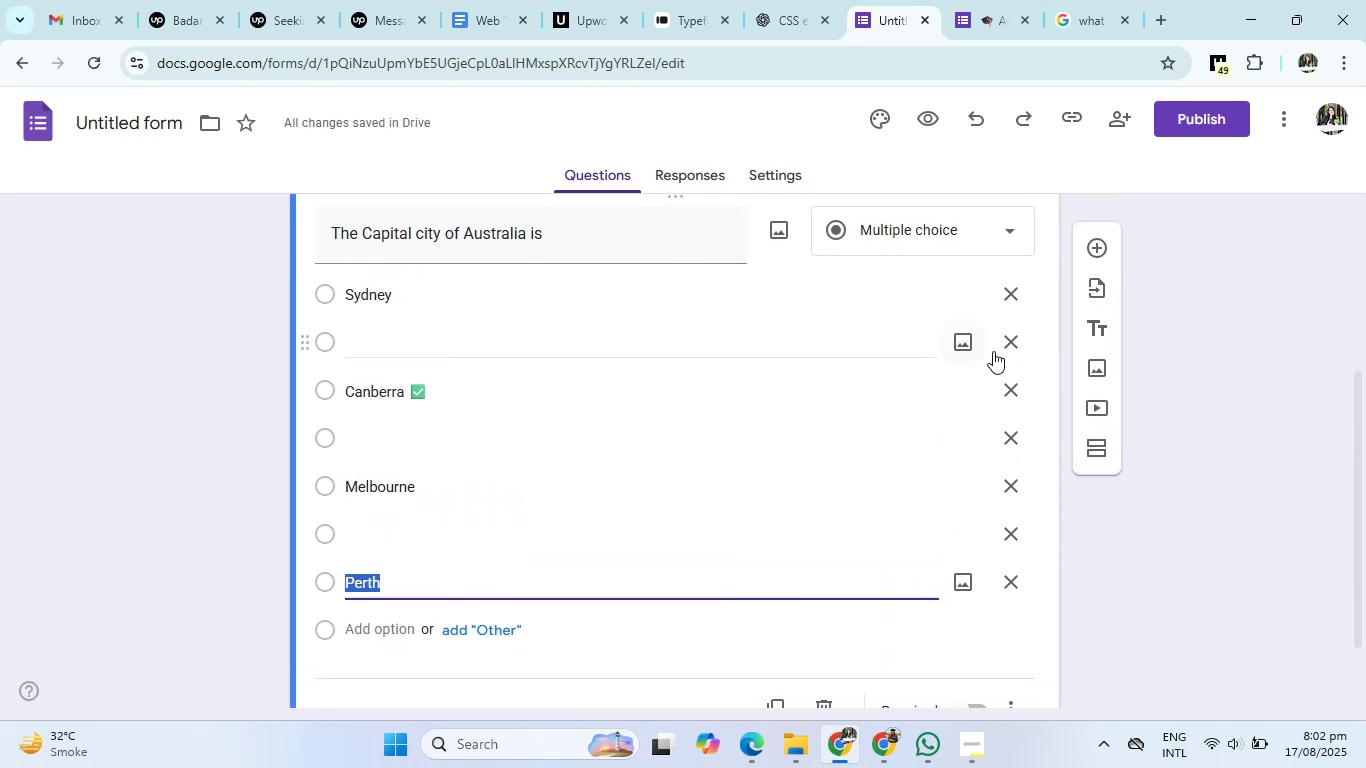 
left_click([1005, 346])
 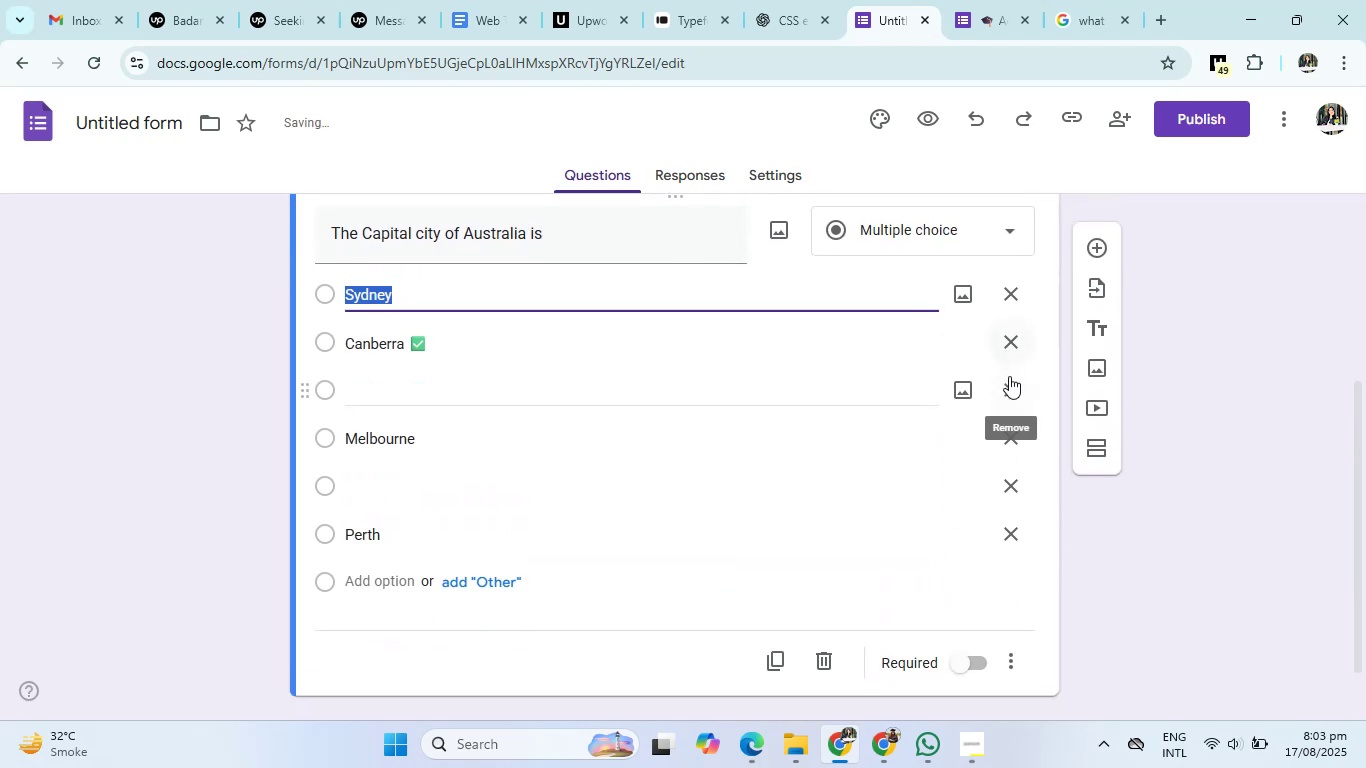 
left_click([1016, 398])
 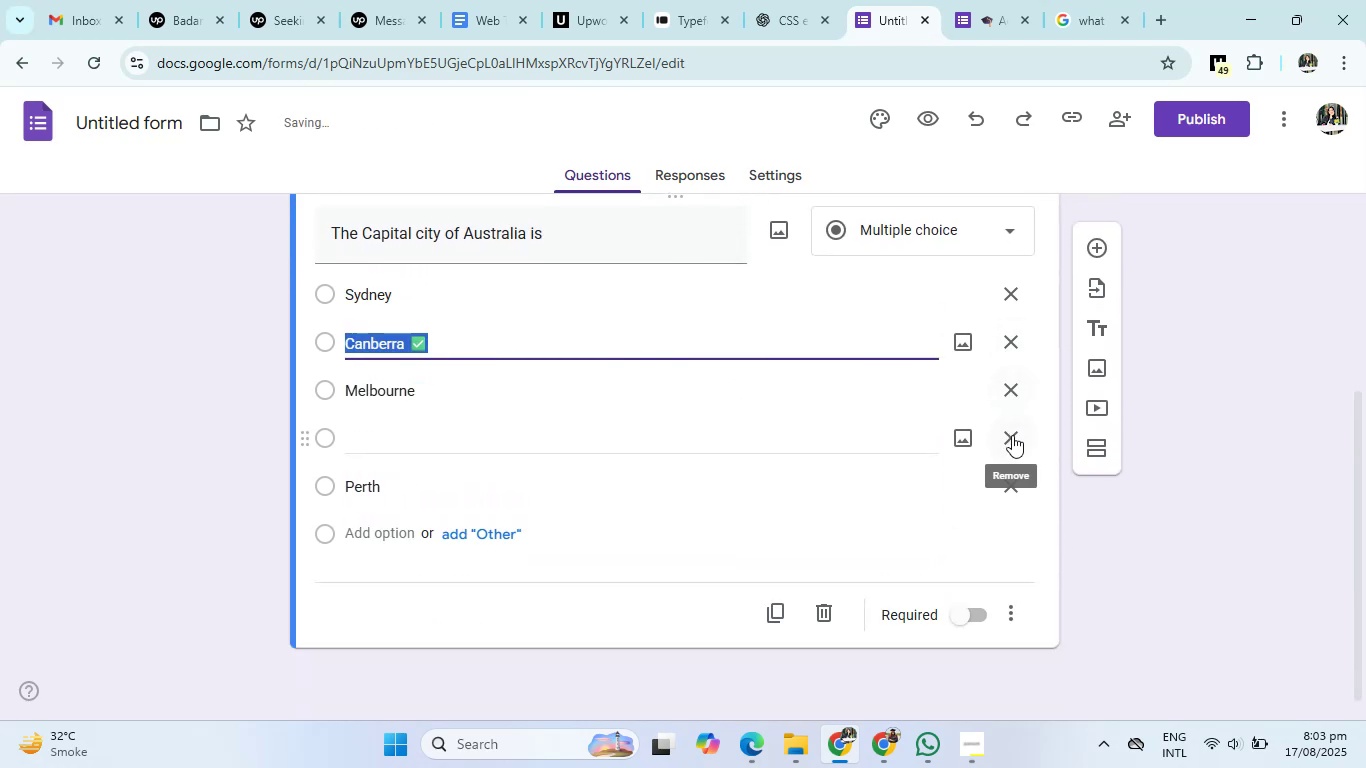 
left_click([1012, 435])
 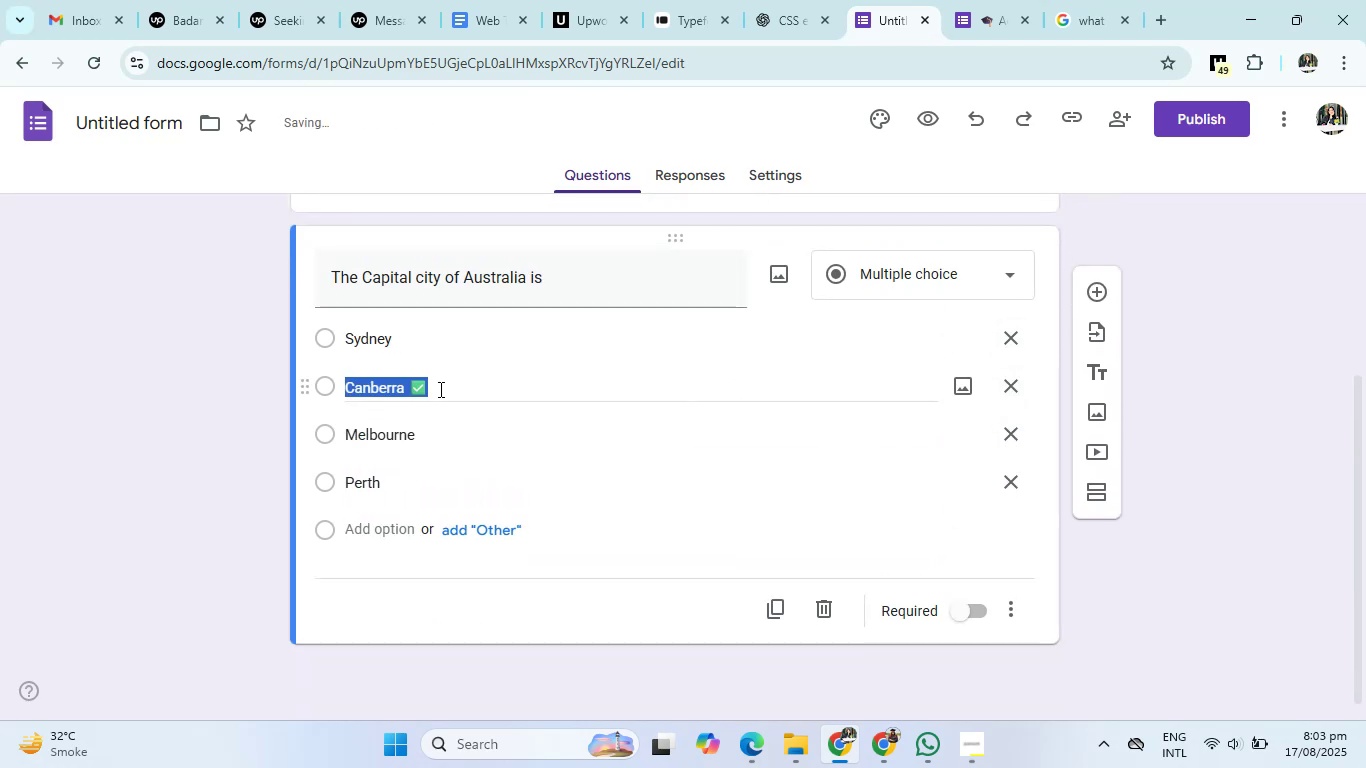 
double_click([454, 382])
 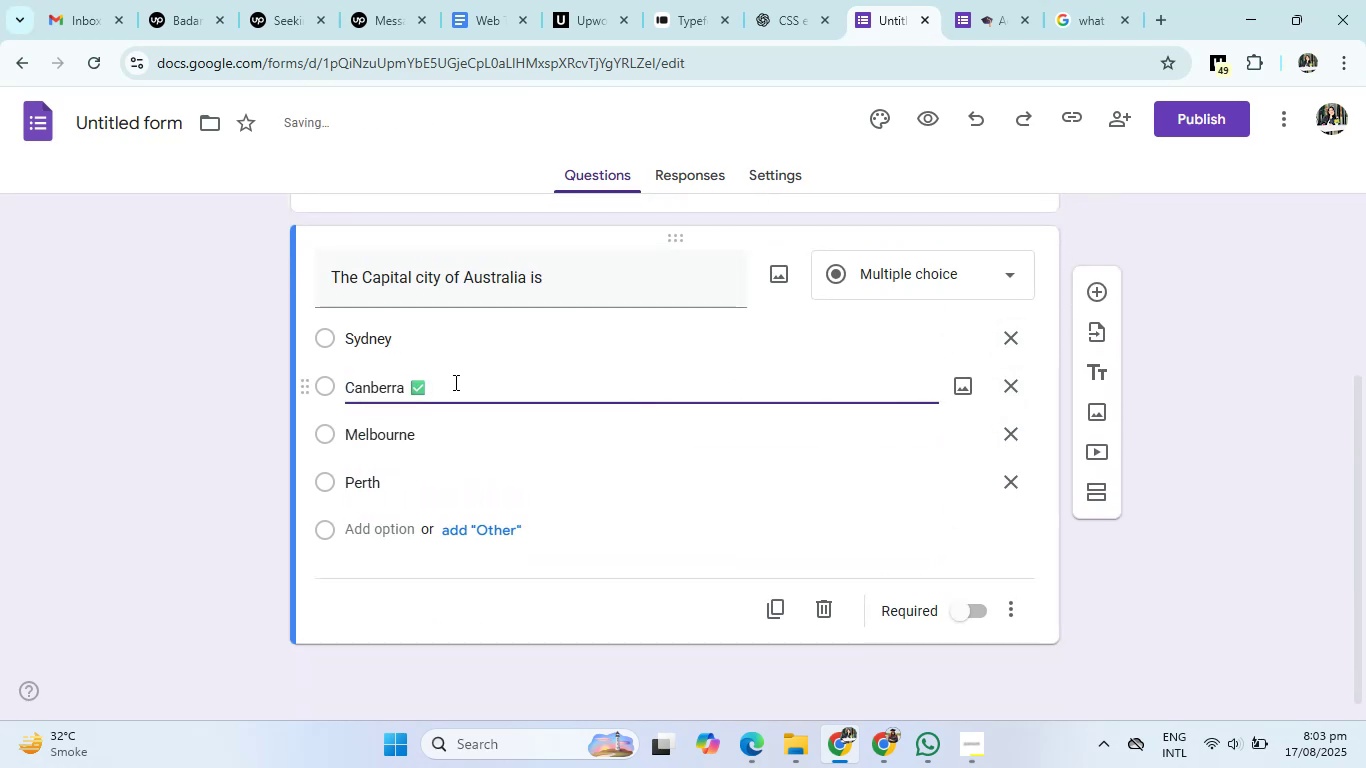 
key(Backspace)
 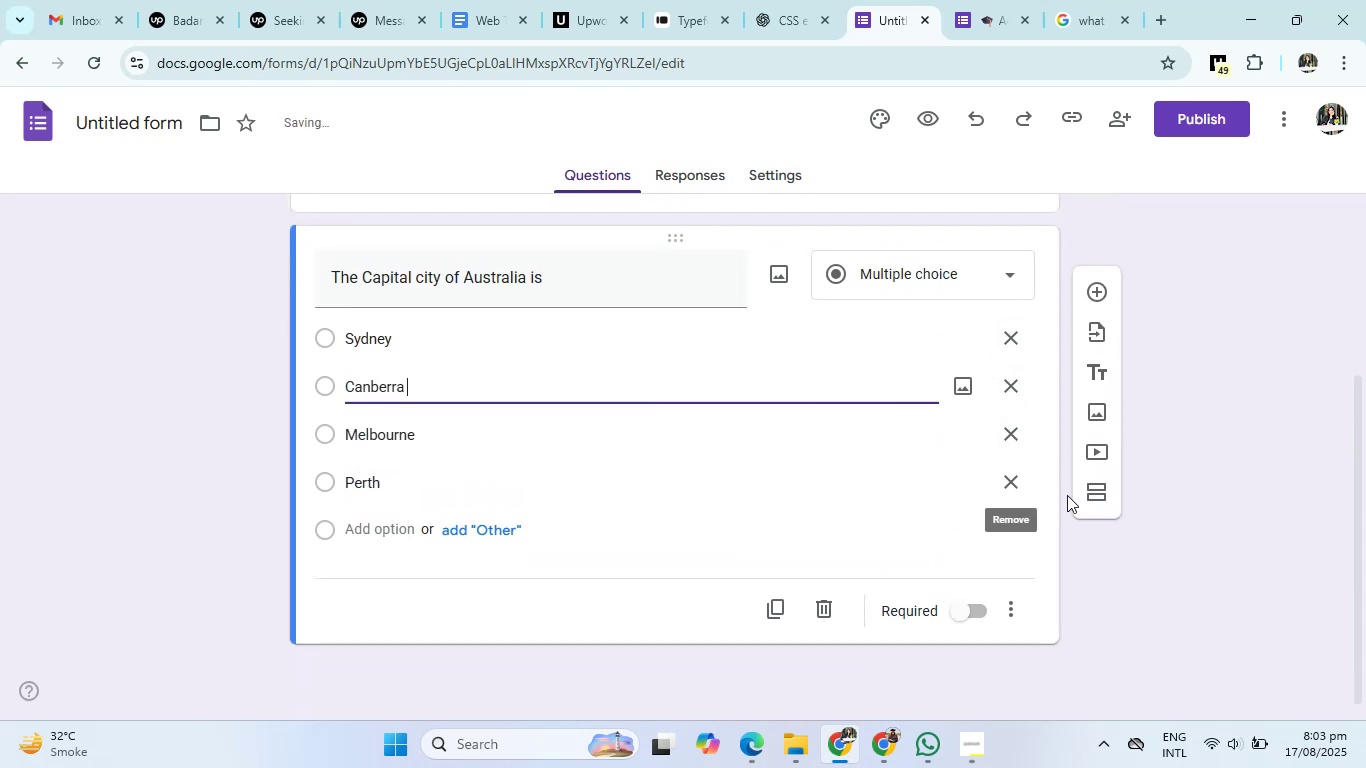 
left_click([1180, 528])
 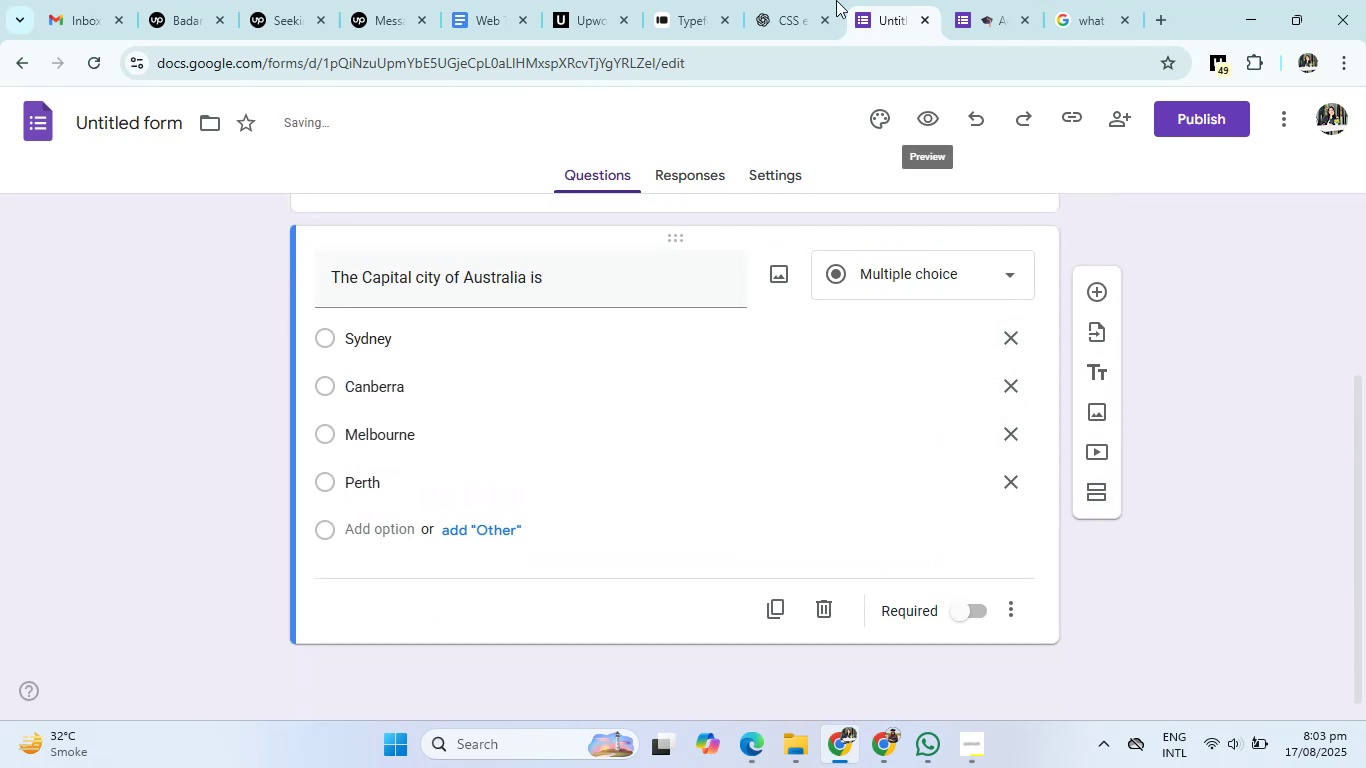 
left_click([778, 0])
 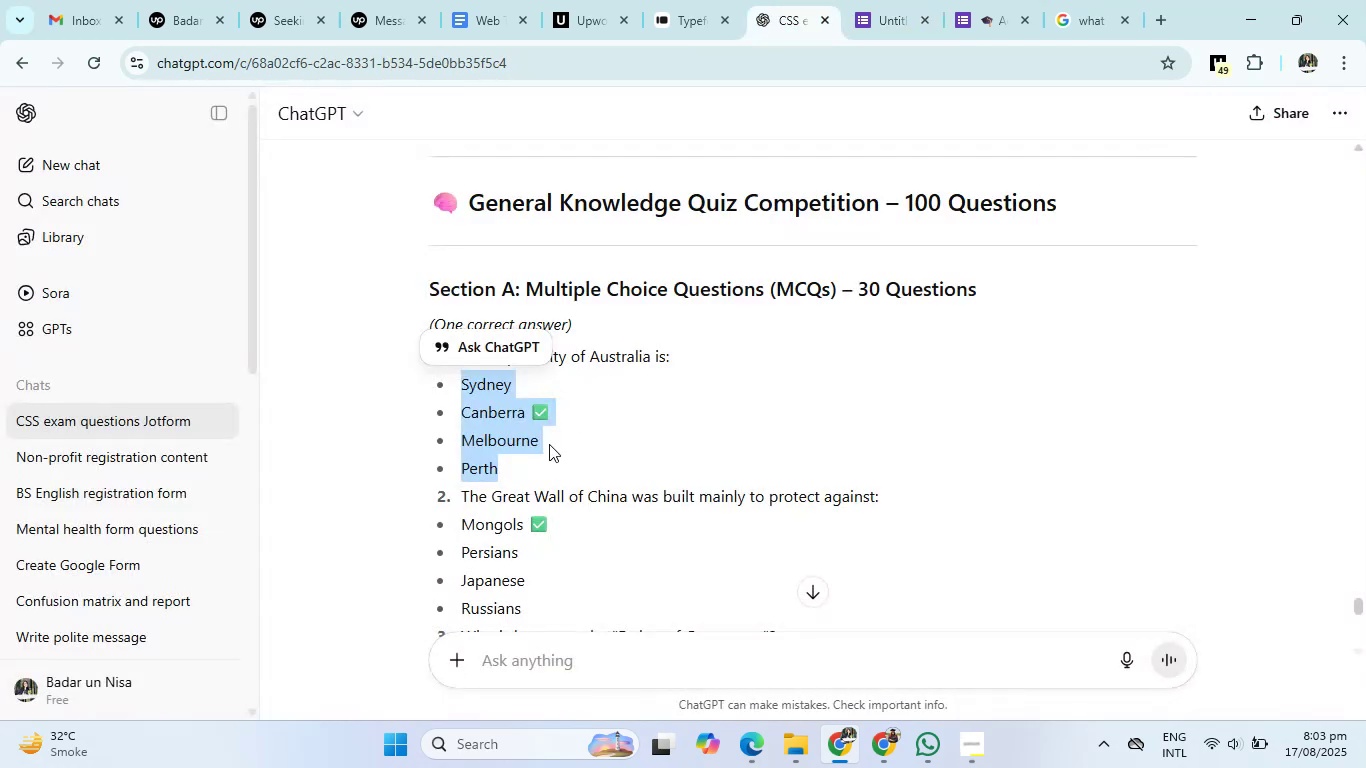 
scroll: coordinate [549, 444], scroll_direction: down, amount: 1.0
 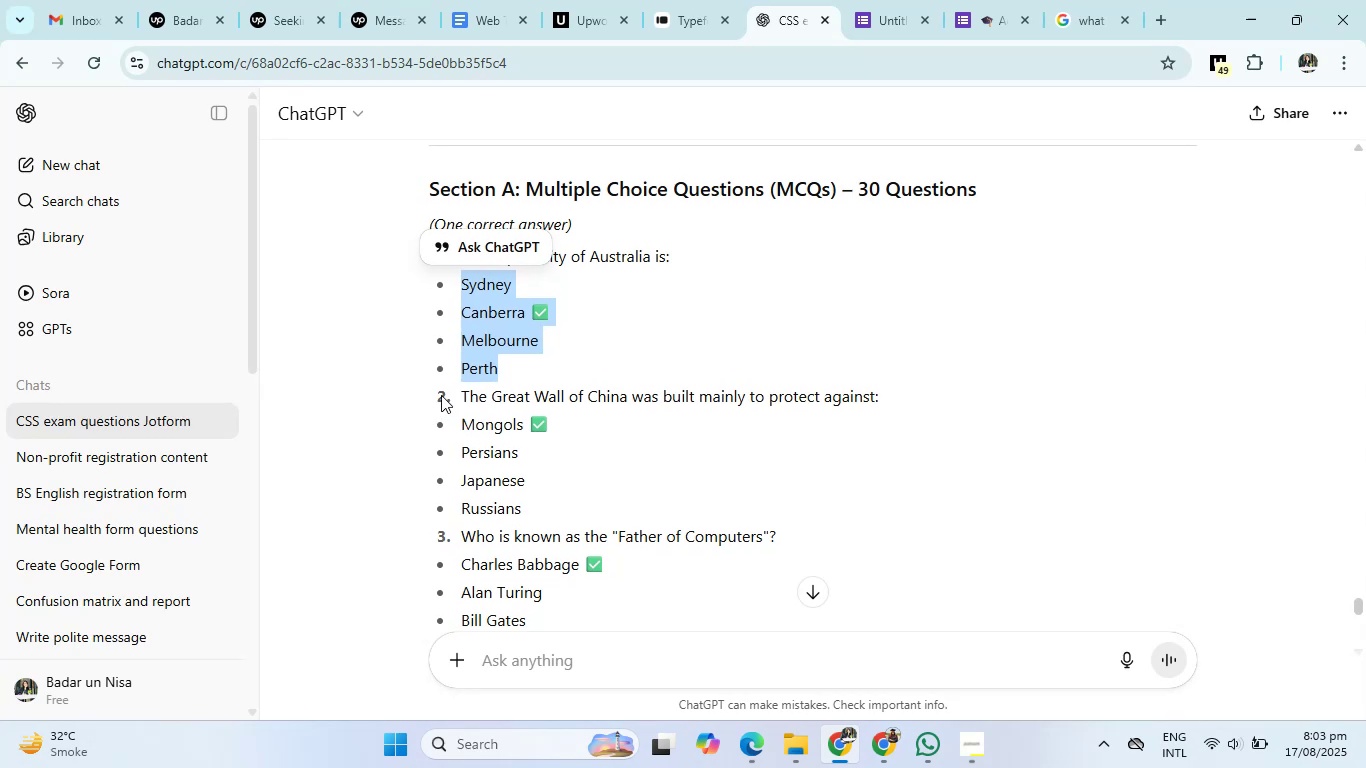 
left_click_drag(start_coordinate=[463, 393], to_coordinate=[943, 395])
 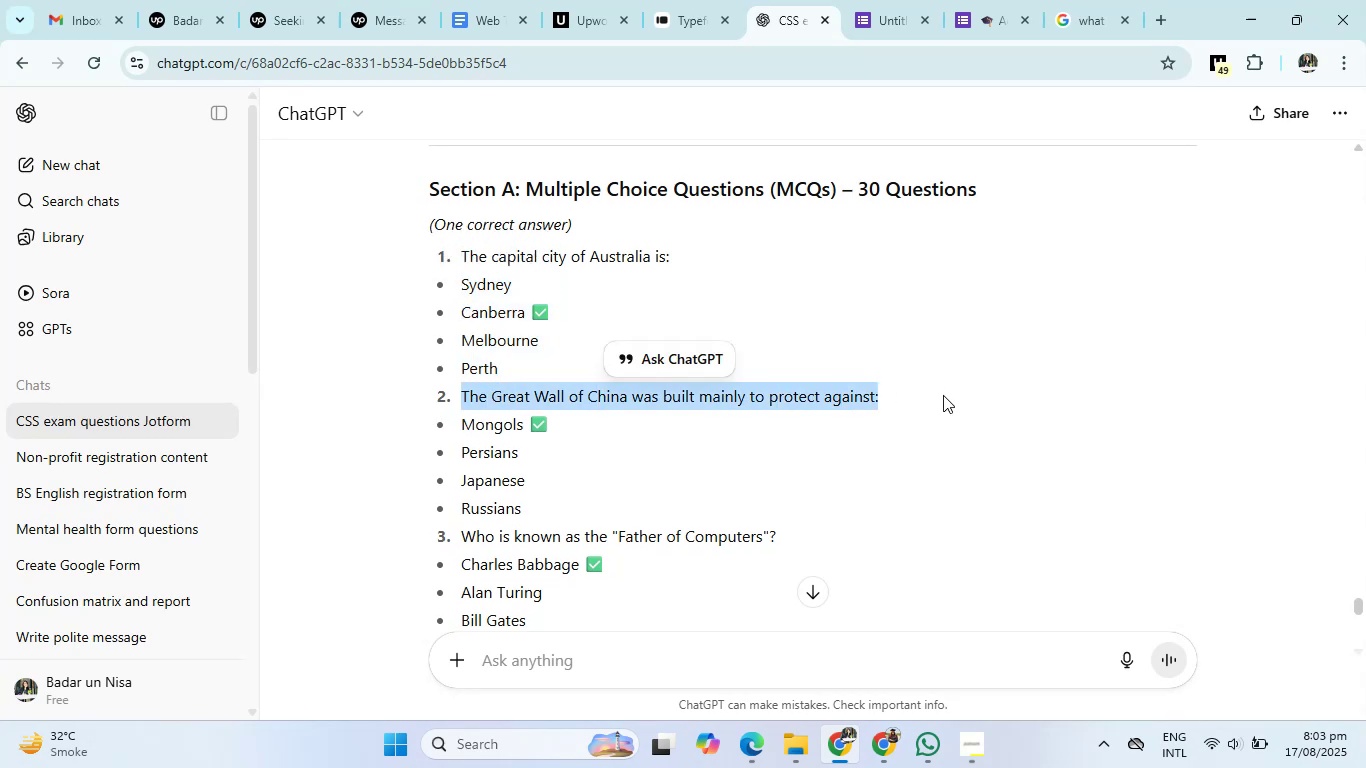 
key(Control+C)
 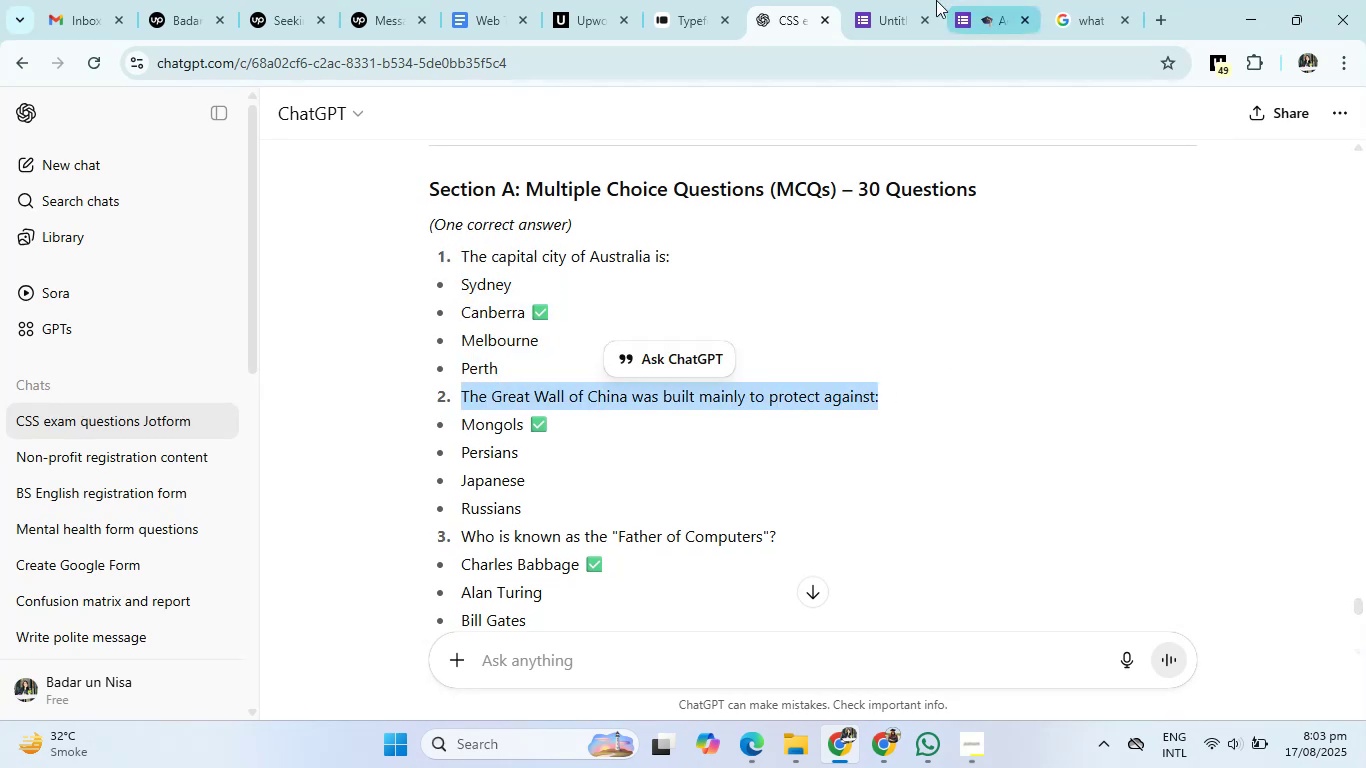 
left_click([899, 0])
 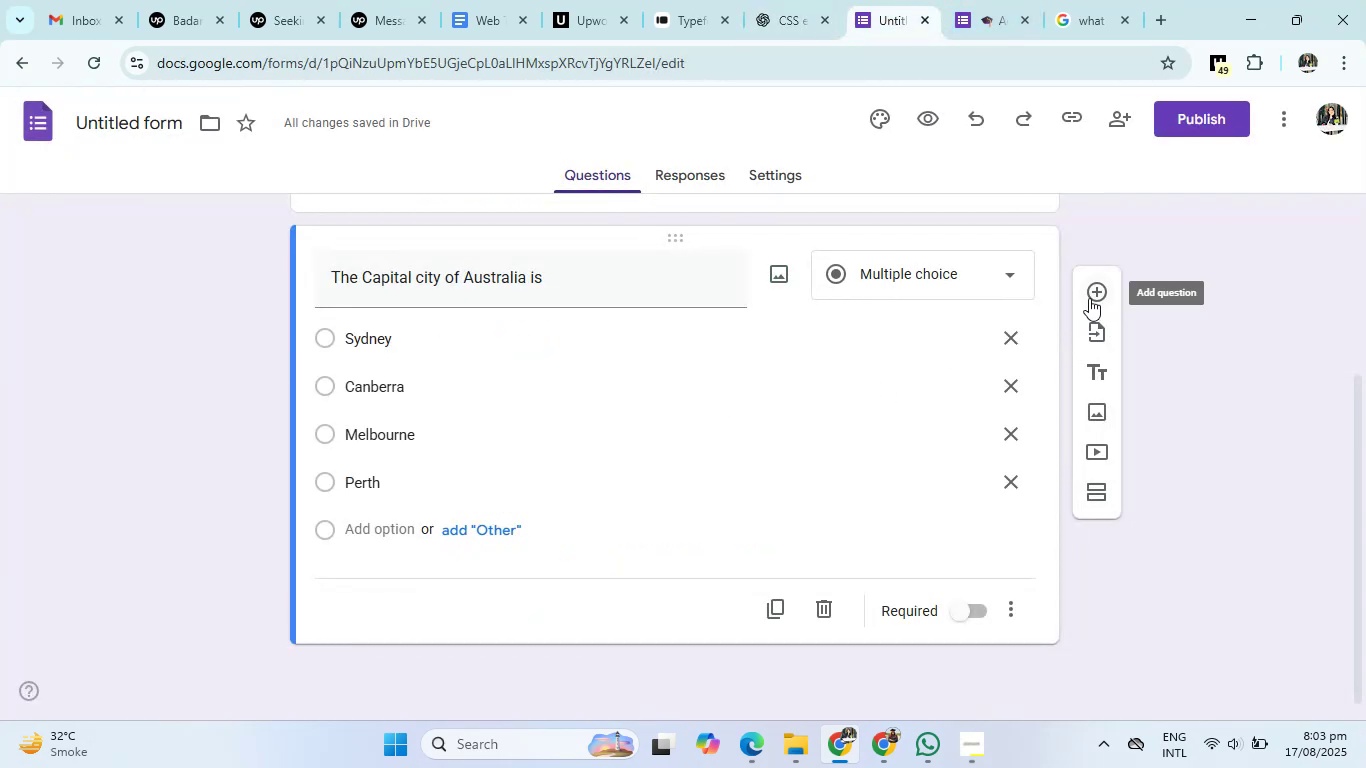 
left_click([1084, 286])
 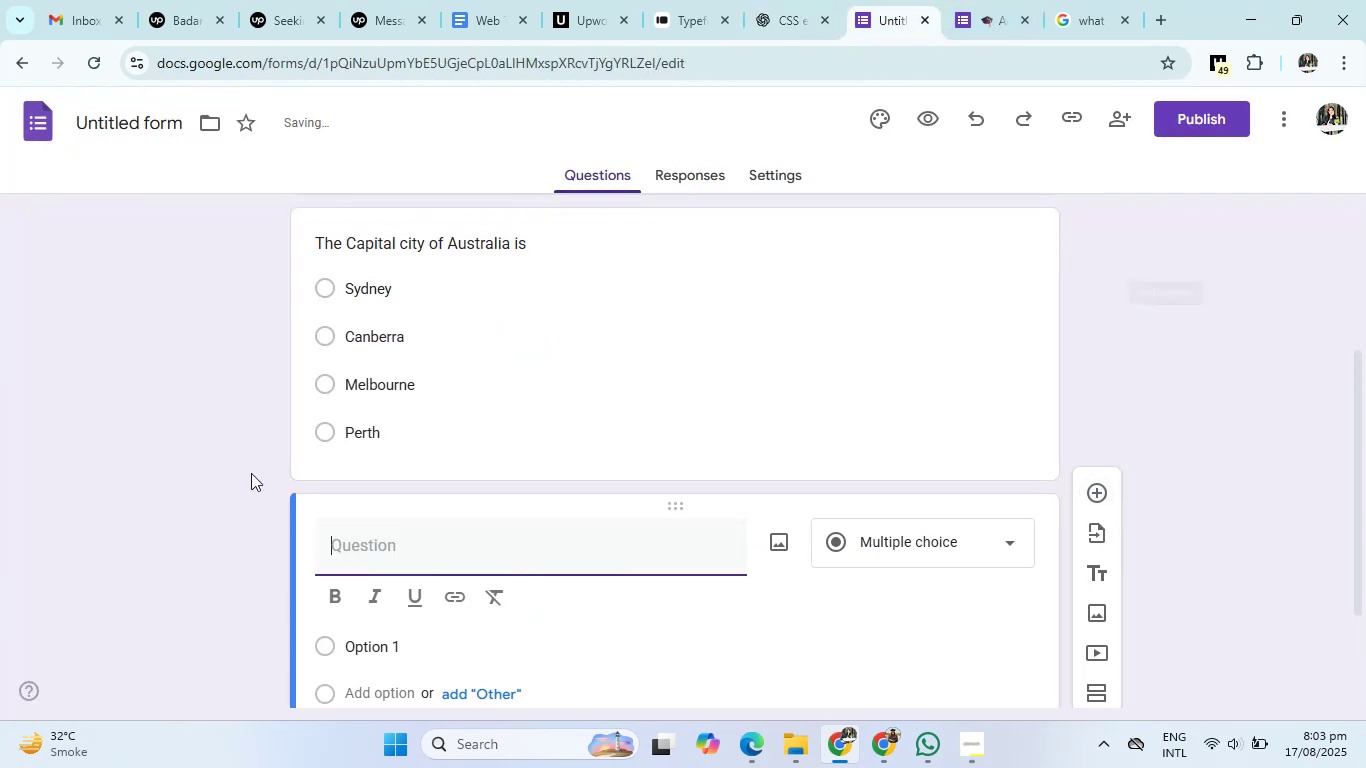 
key(Control+V)
 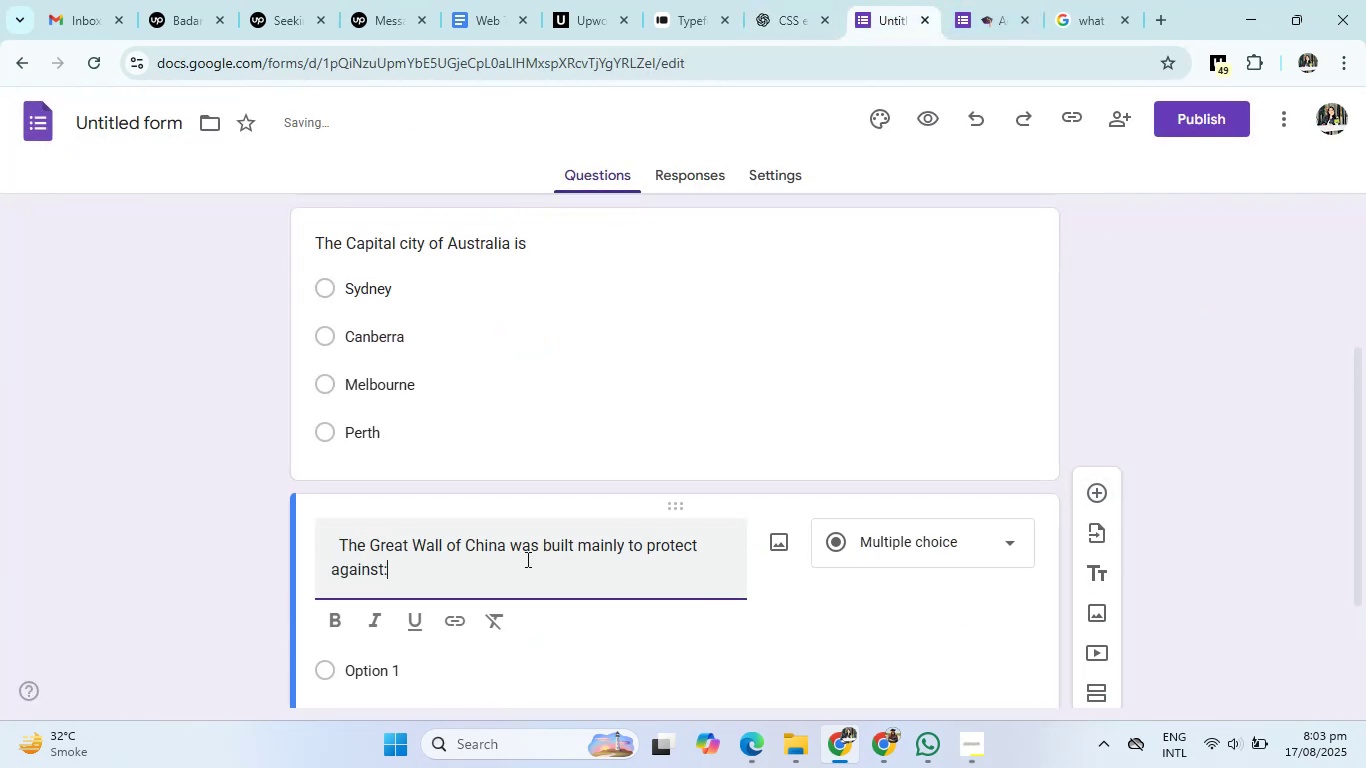 
scroll: coordinate [583, 559], scroll_direction: down, amount: 1.0
 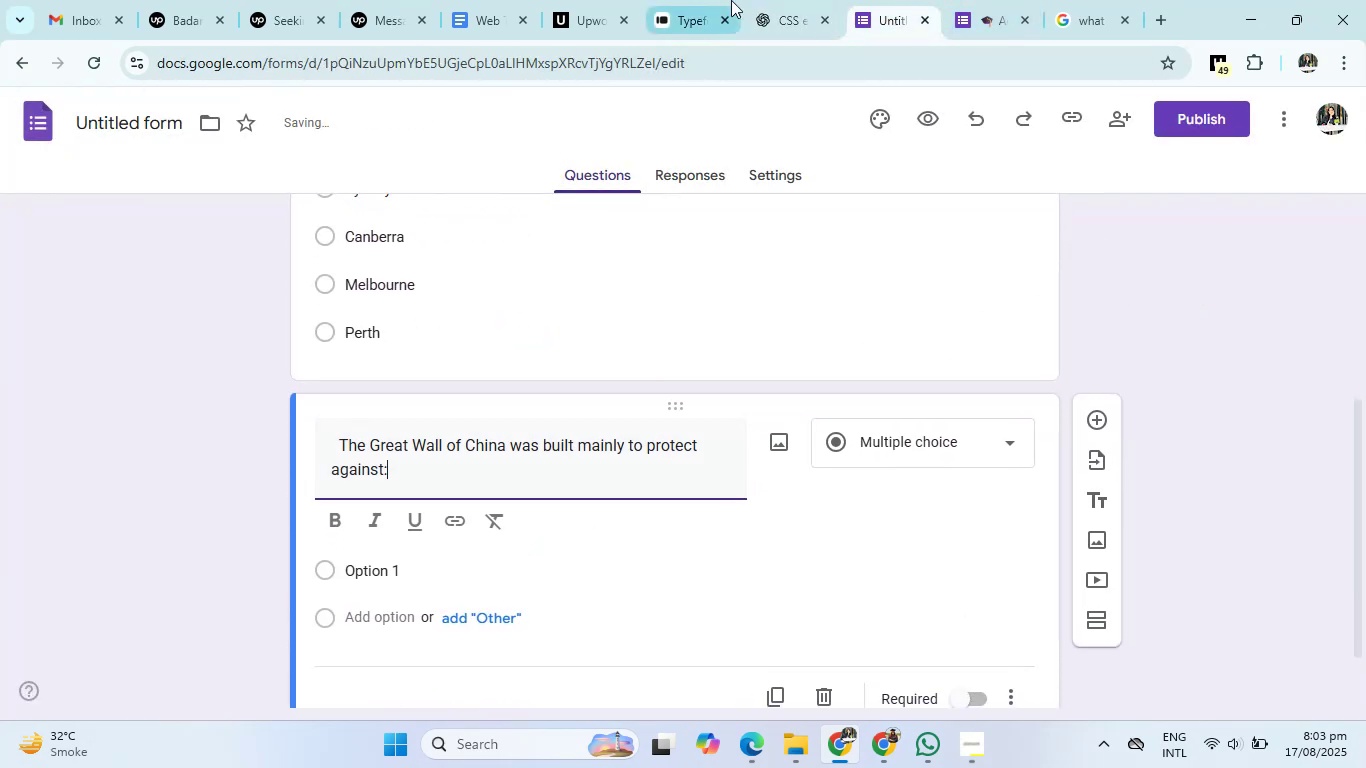 
left_click([772, 0])
 